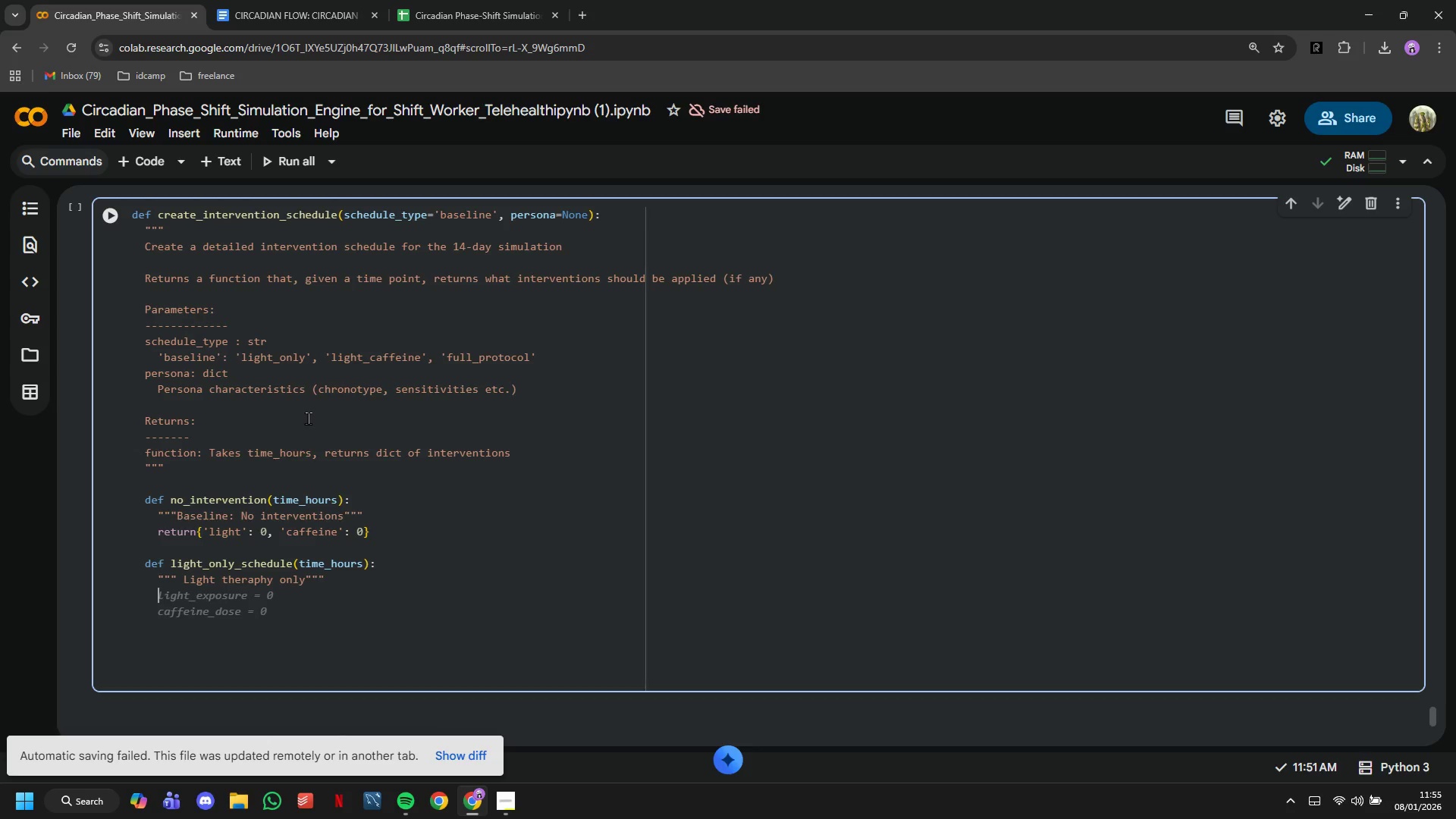 
type(hour_of_day )
 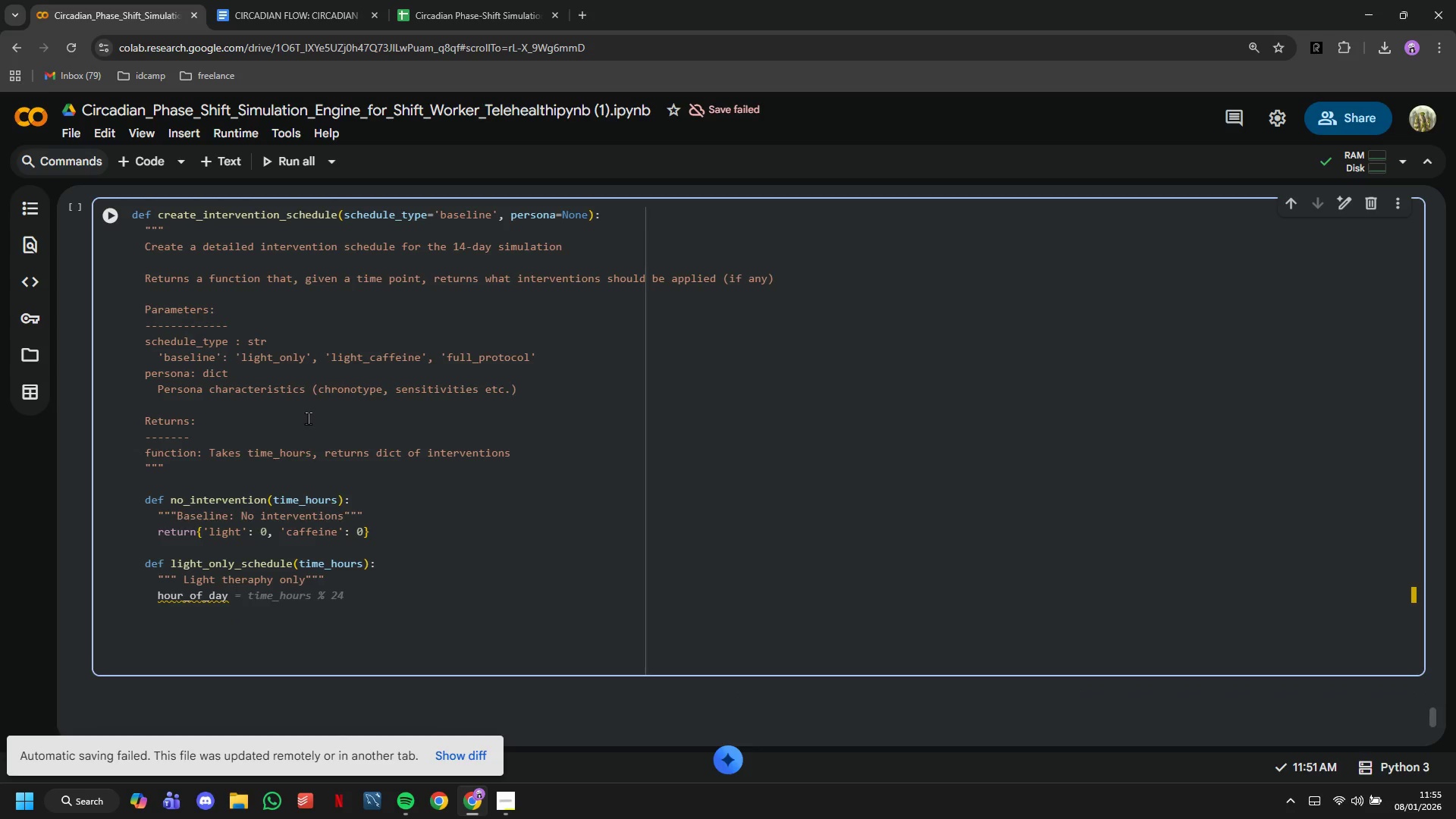 
key(Tab)
 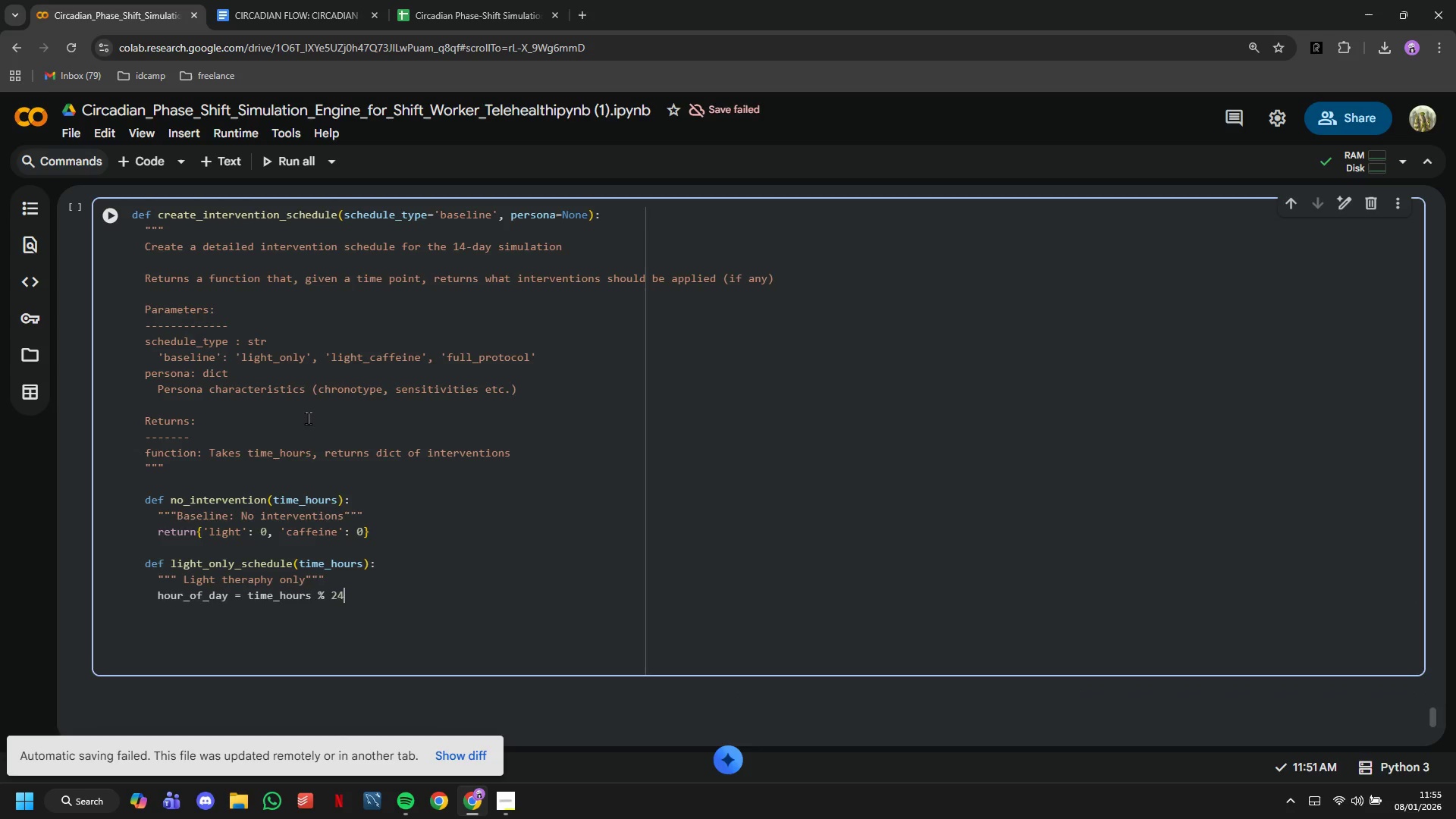 
key(Enter)
 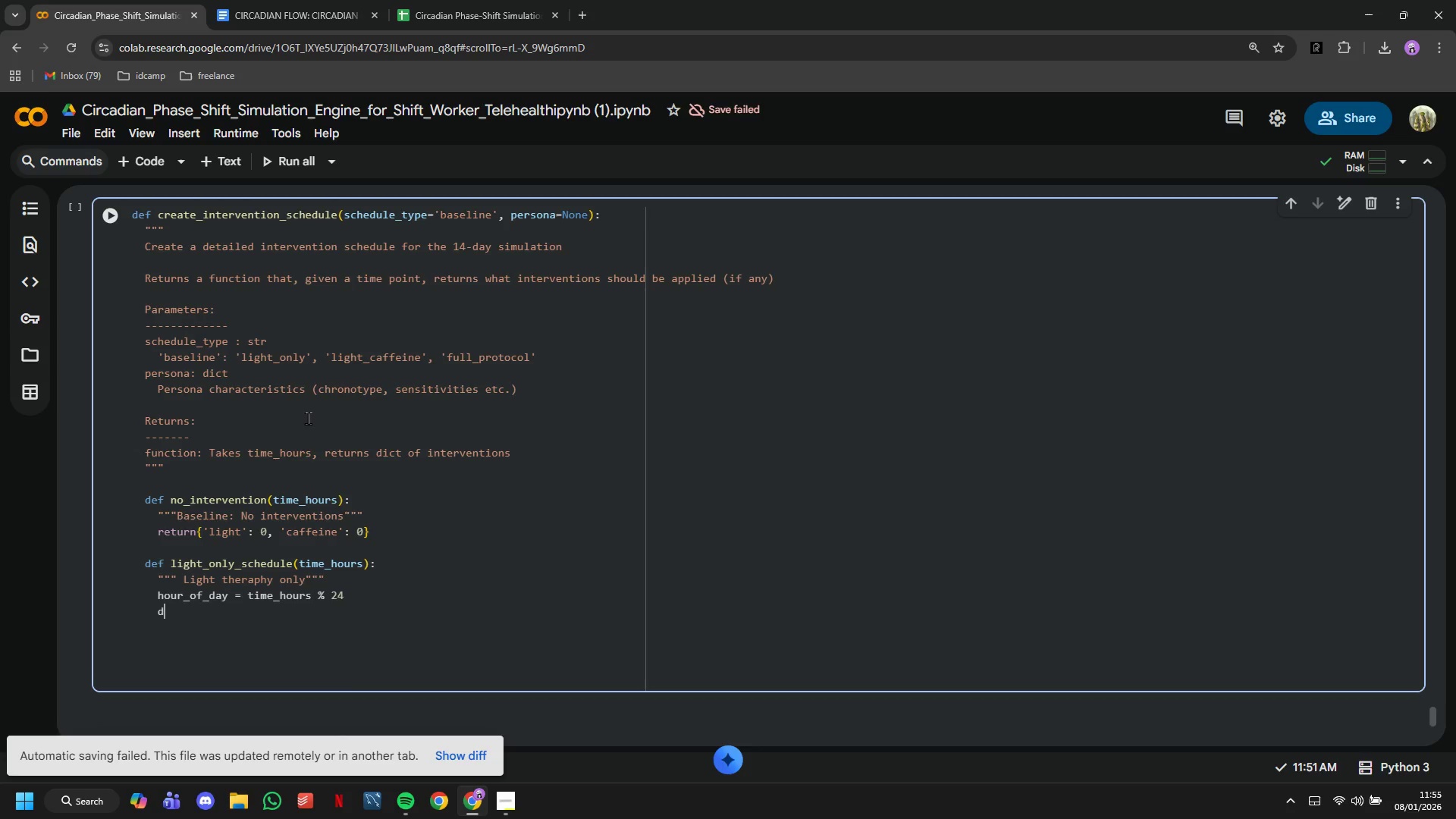 
type(day = = )
 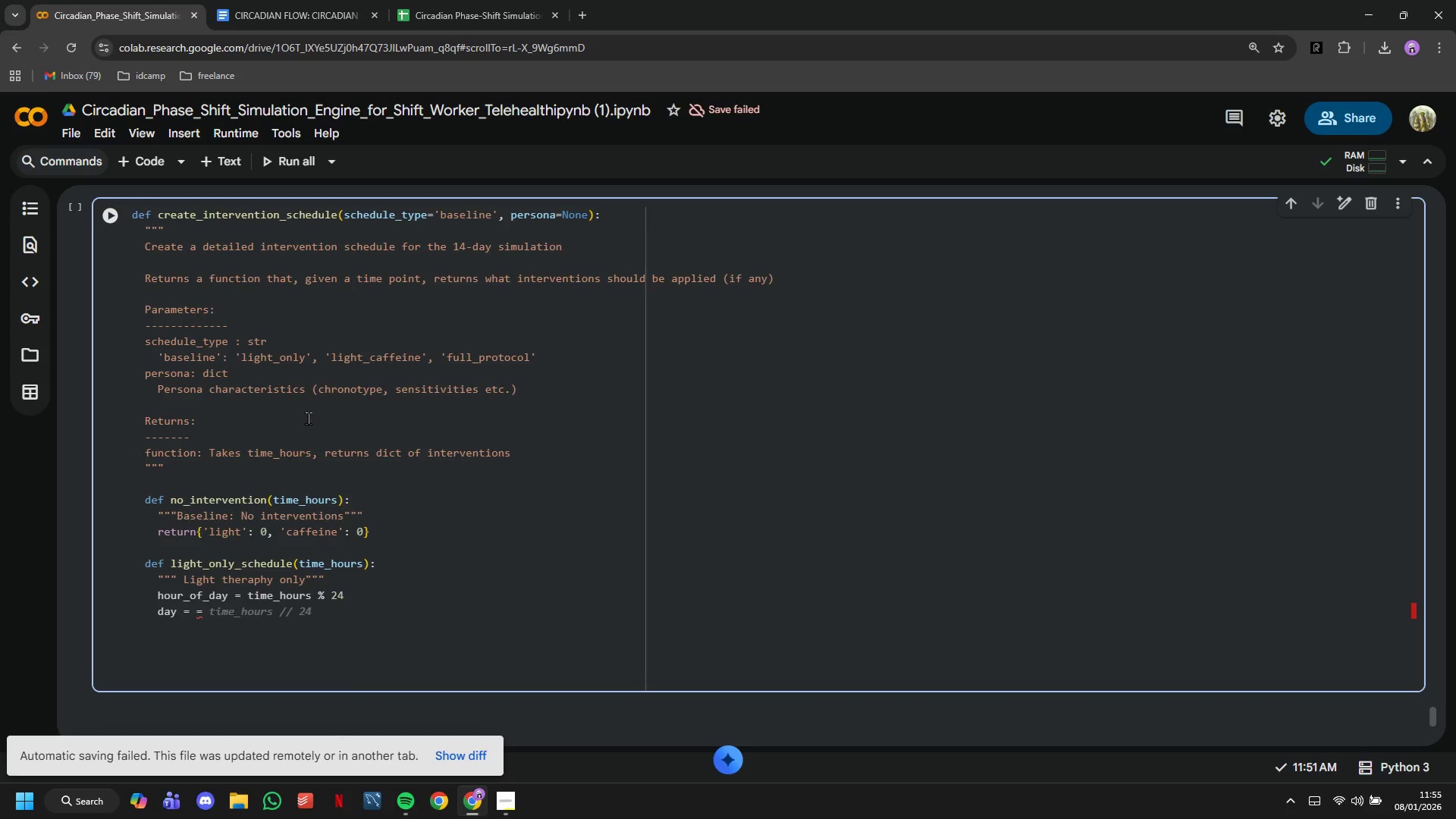 
wait(5.11)
 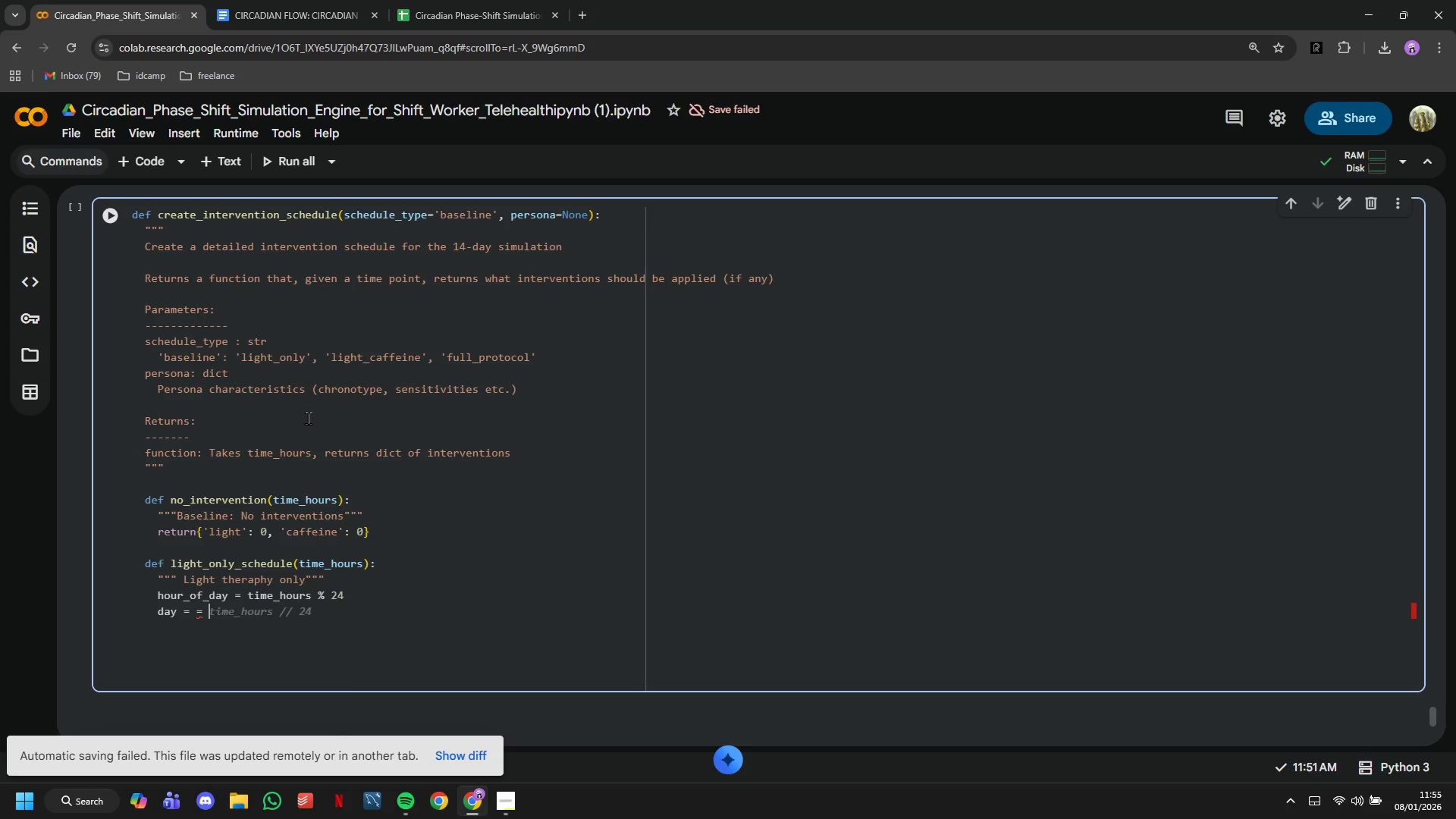 
key(Backspace)
key(Backspace)
type(int(time_hours)
 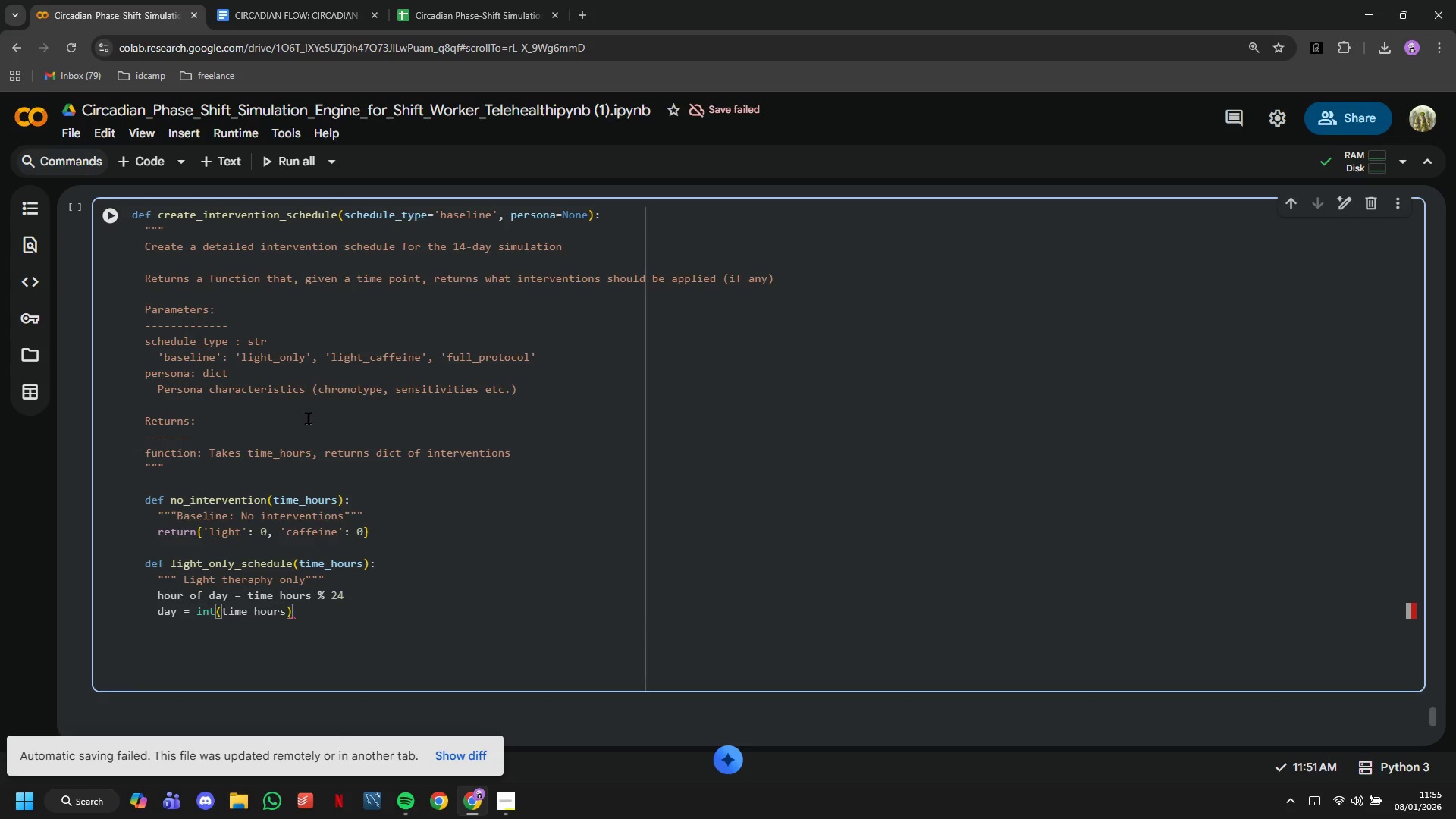 
 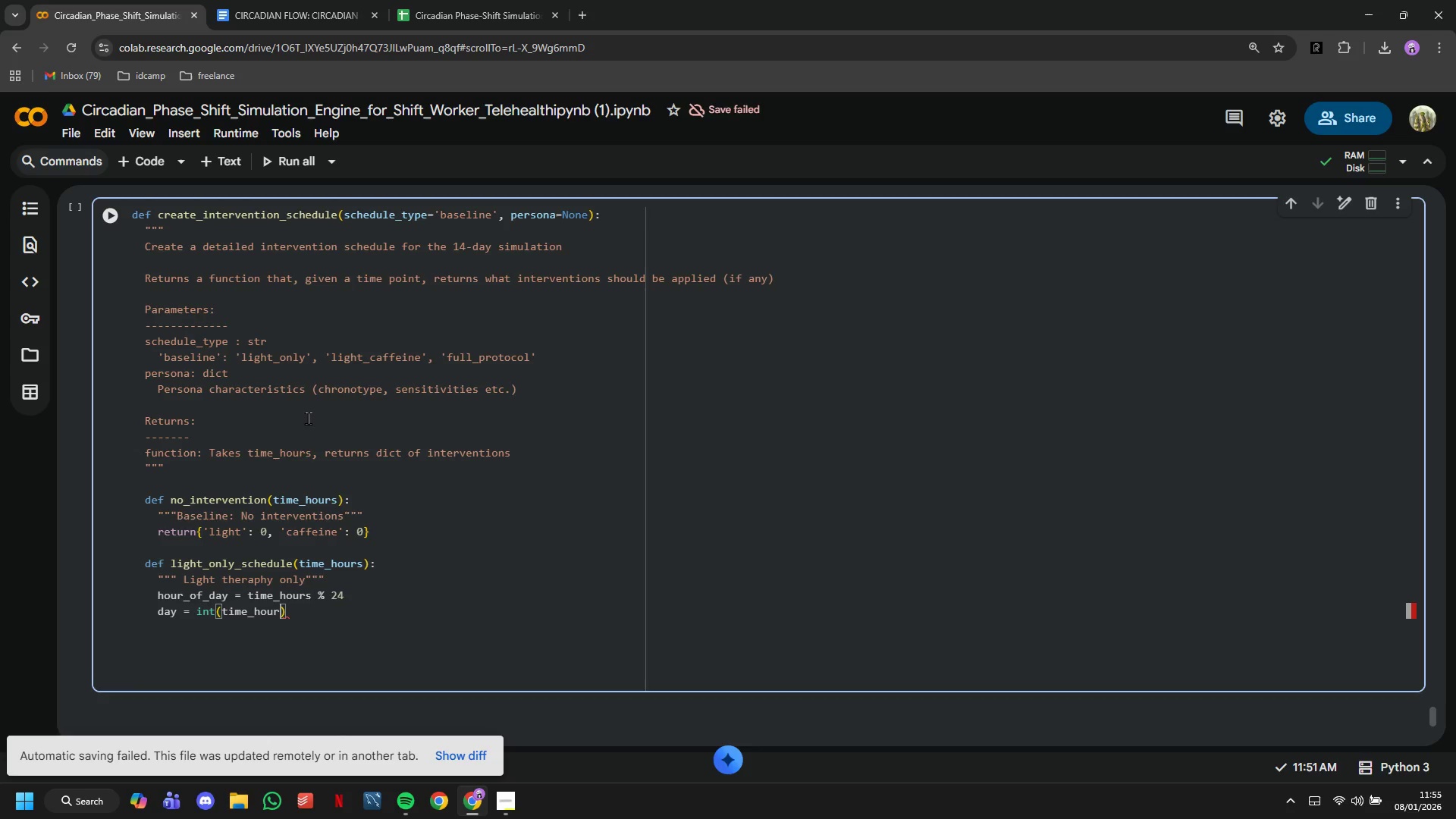 
key(ArrowRight)
 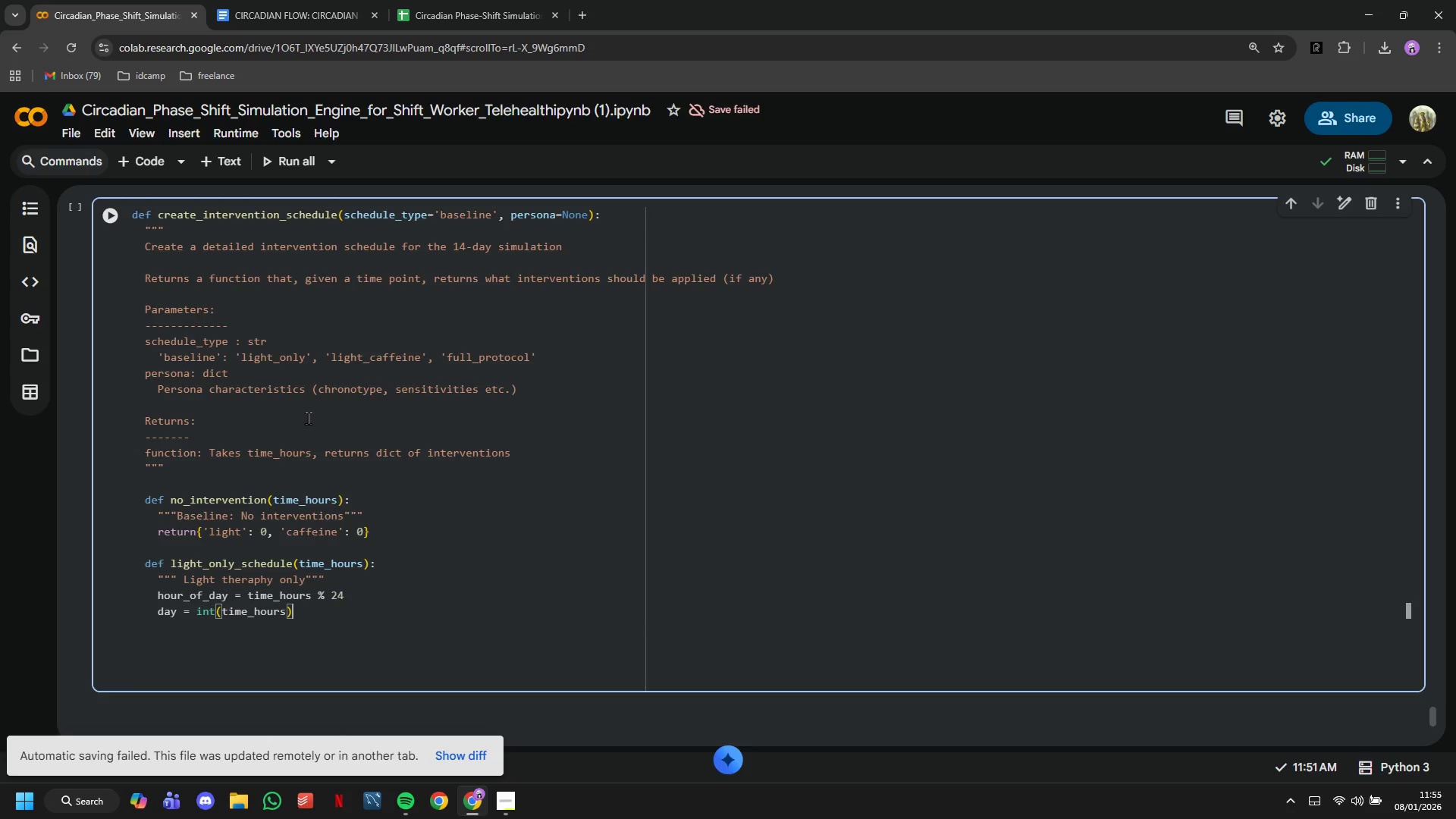 
key(ArrowLeft)
 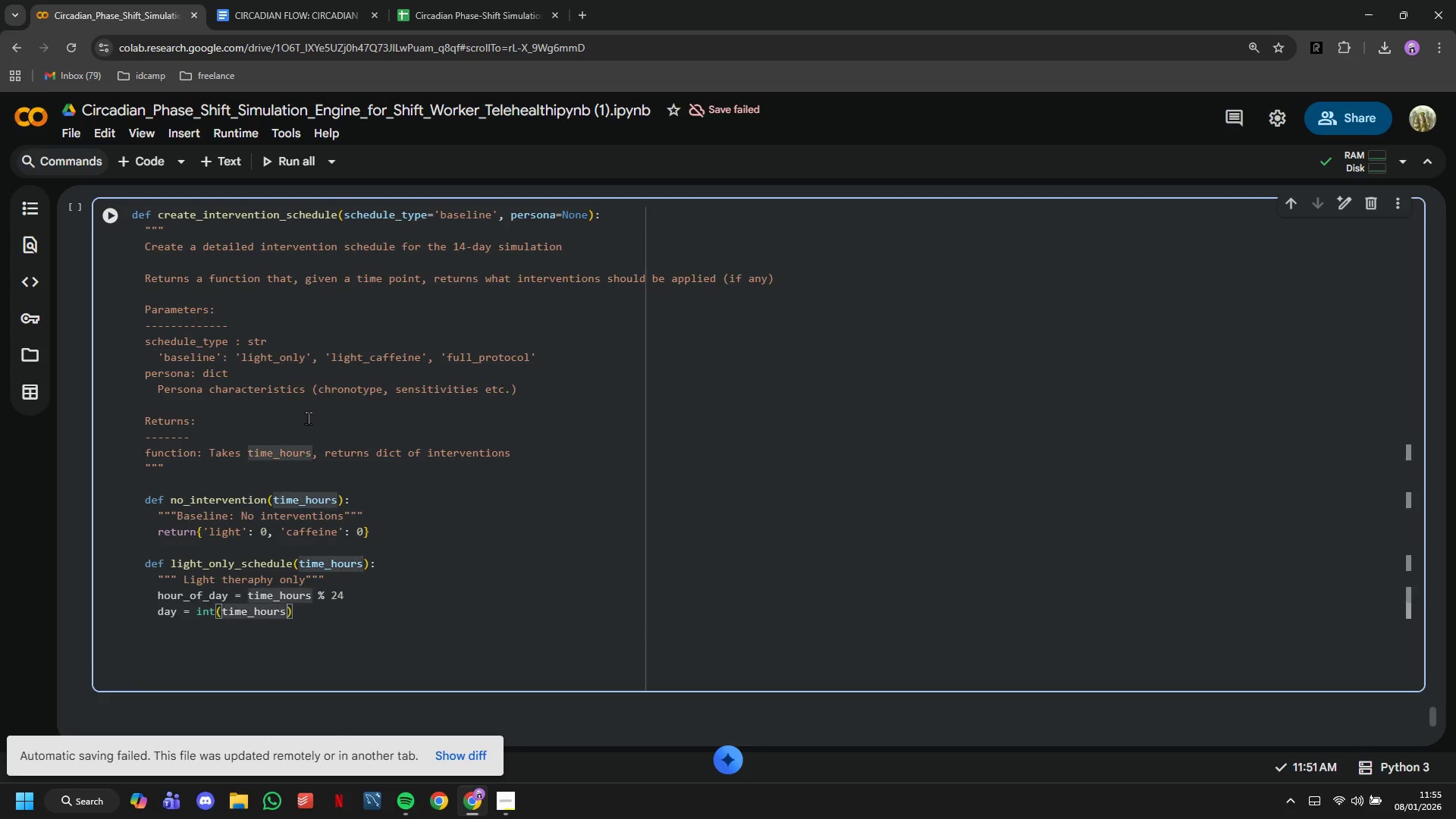 
type( // 24)
 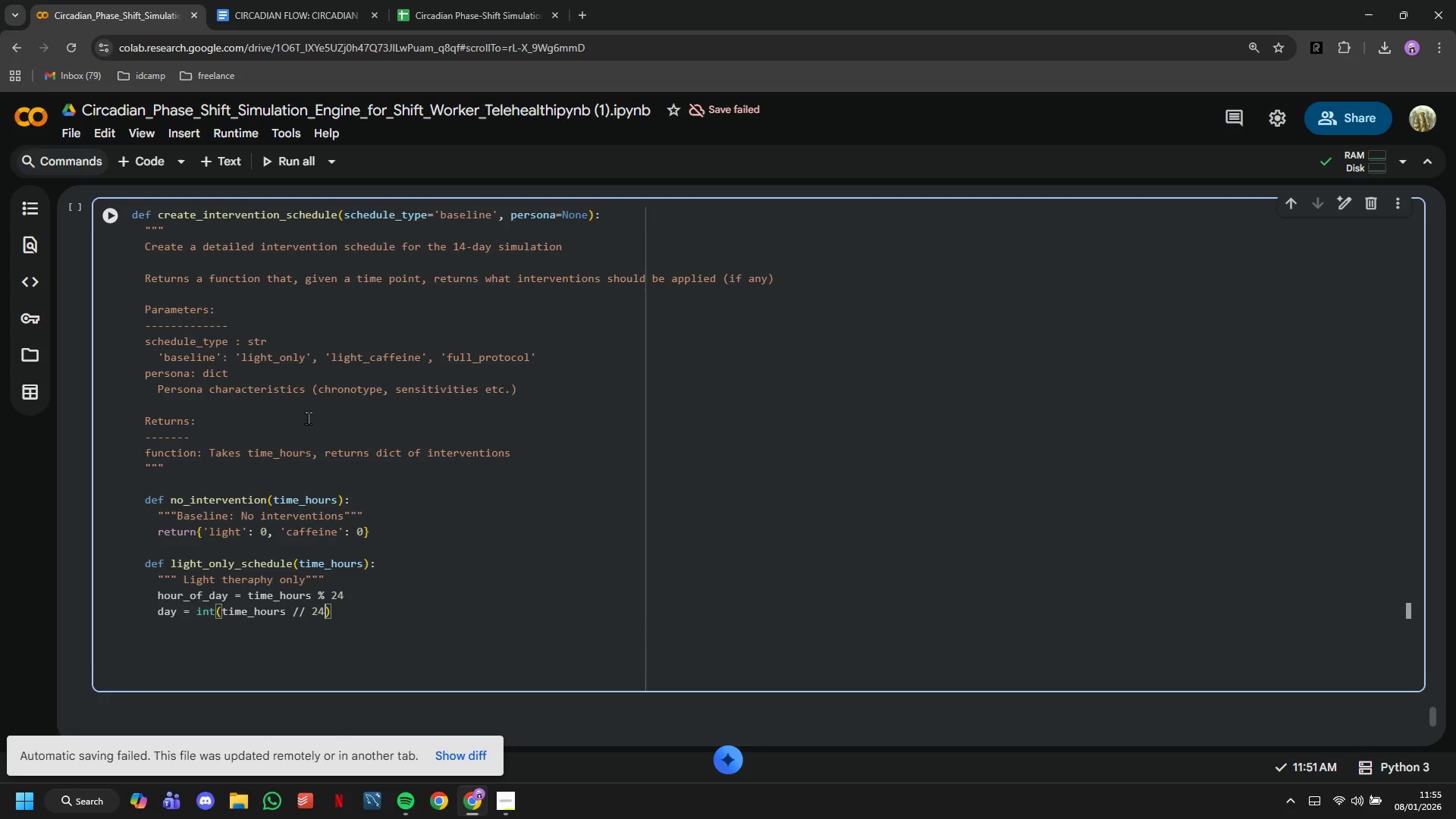 
key(ArrowRight)
 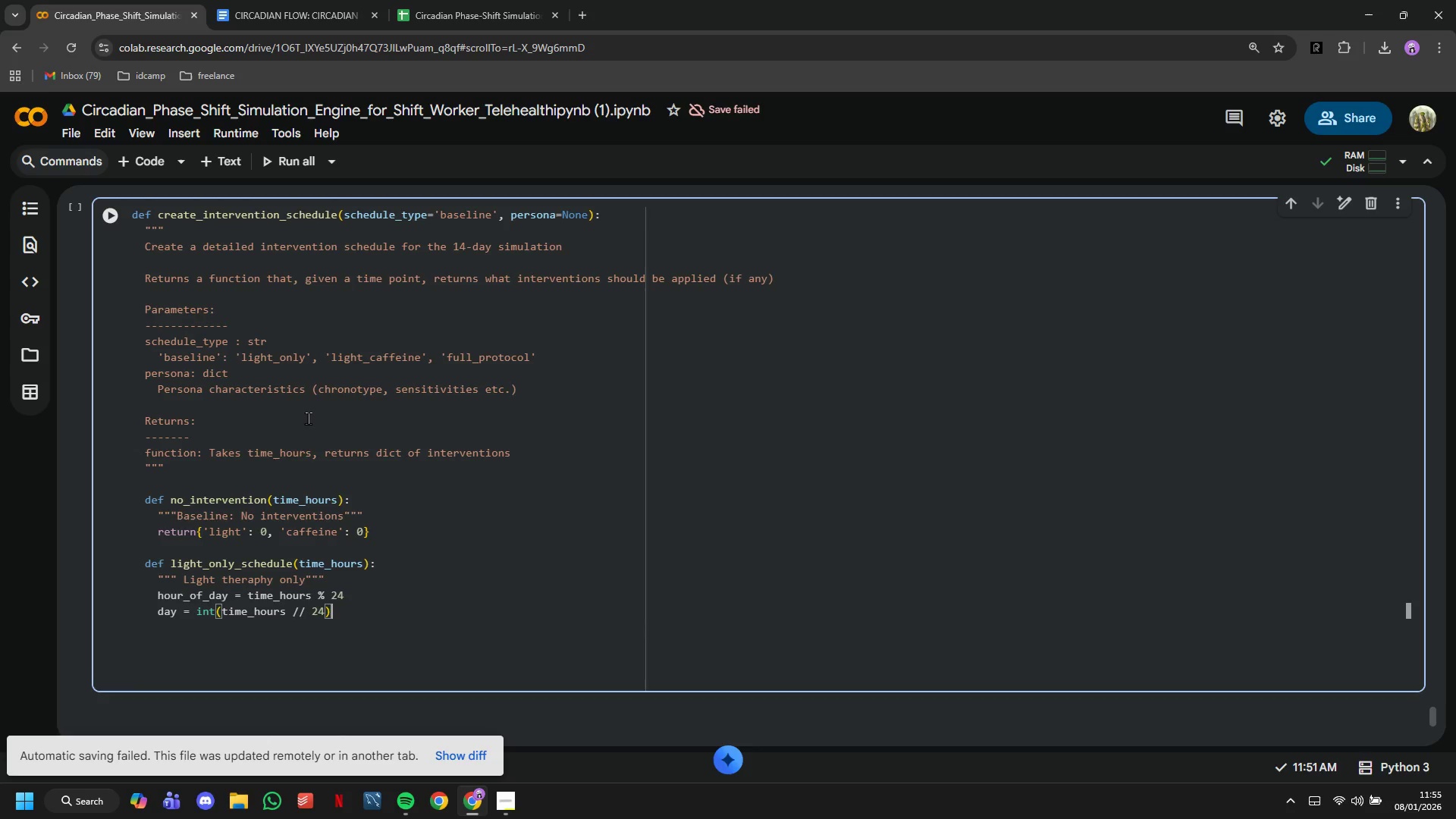 
key(Enter)
 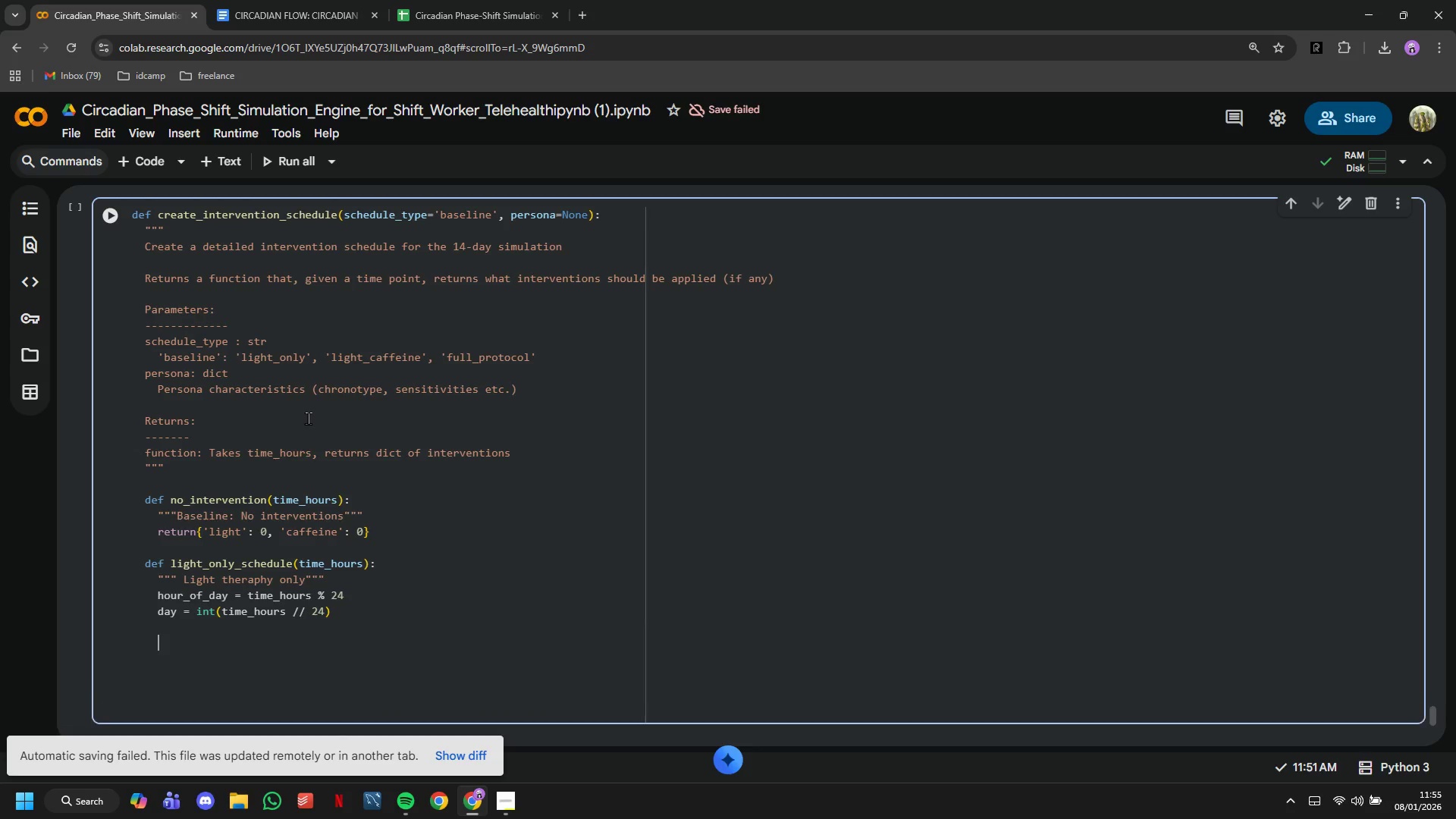 
key(Enter)
 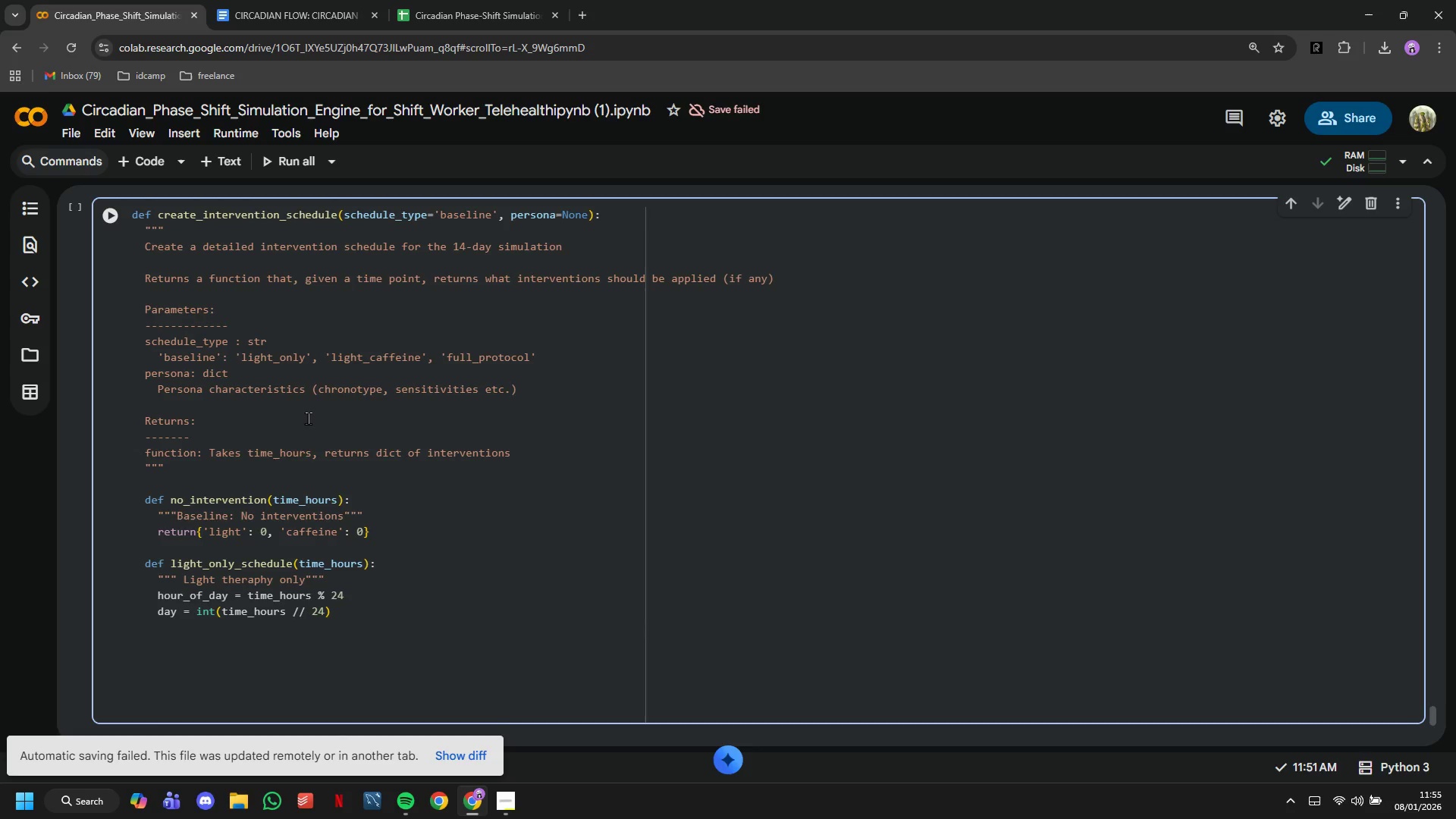 
type(interventions = {'light)
 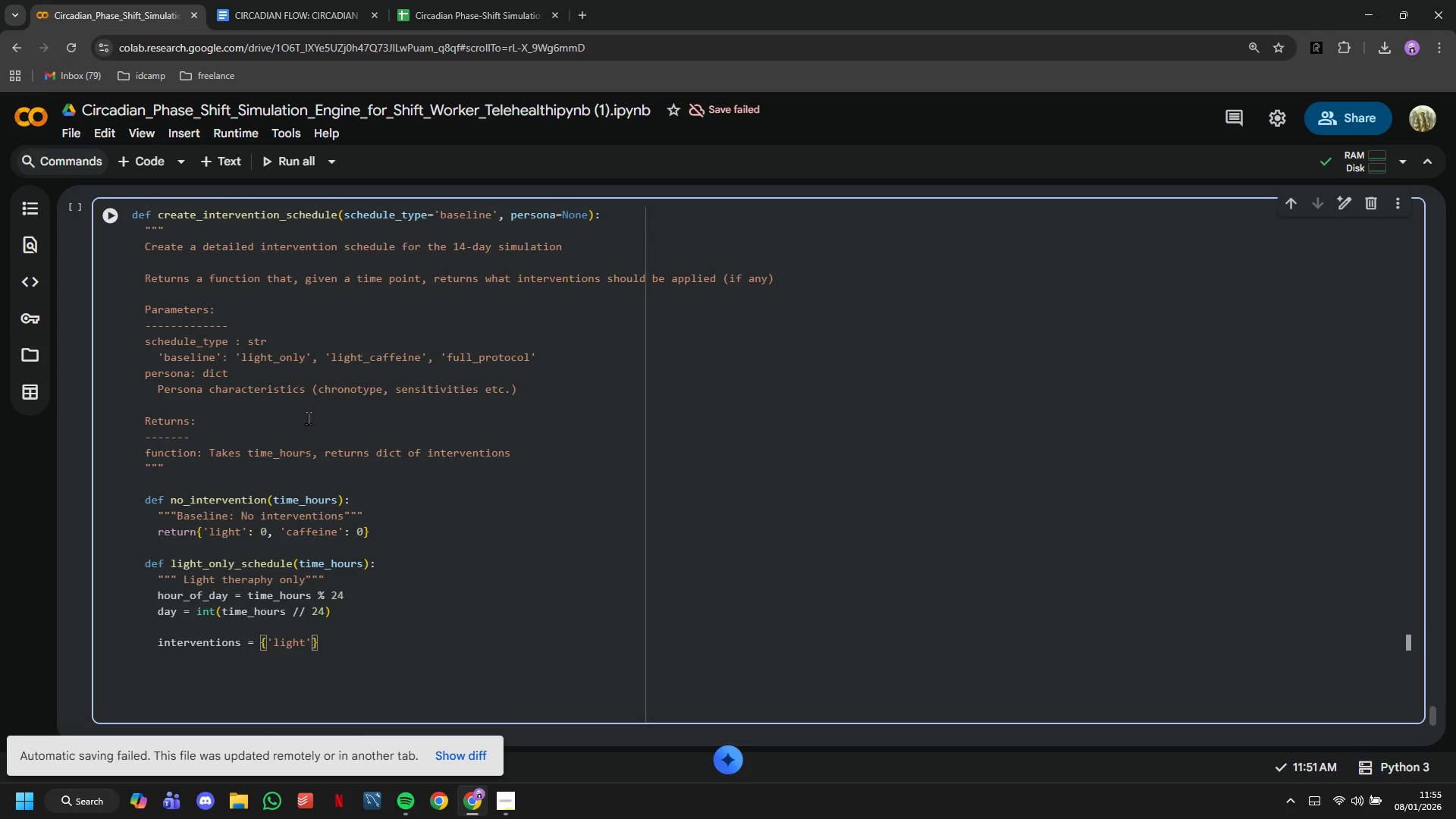 
 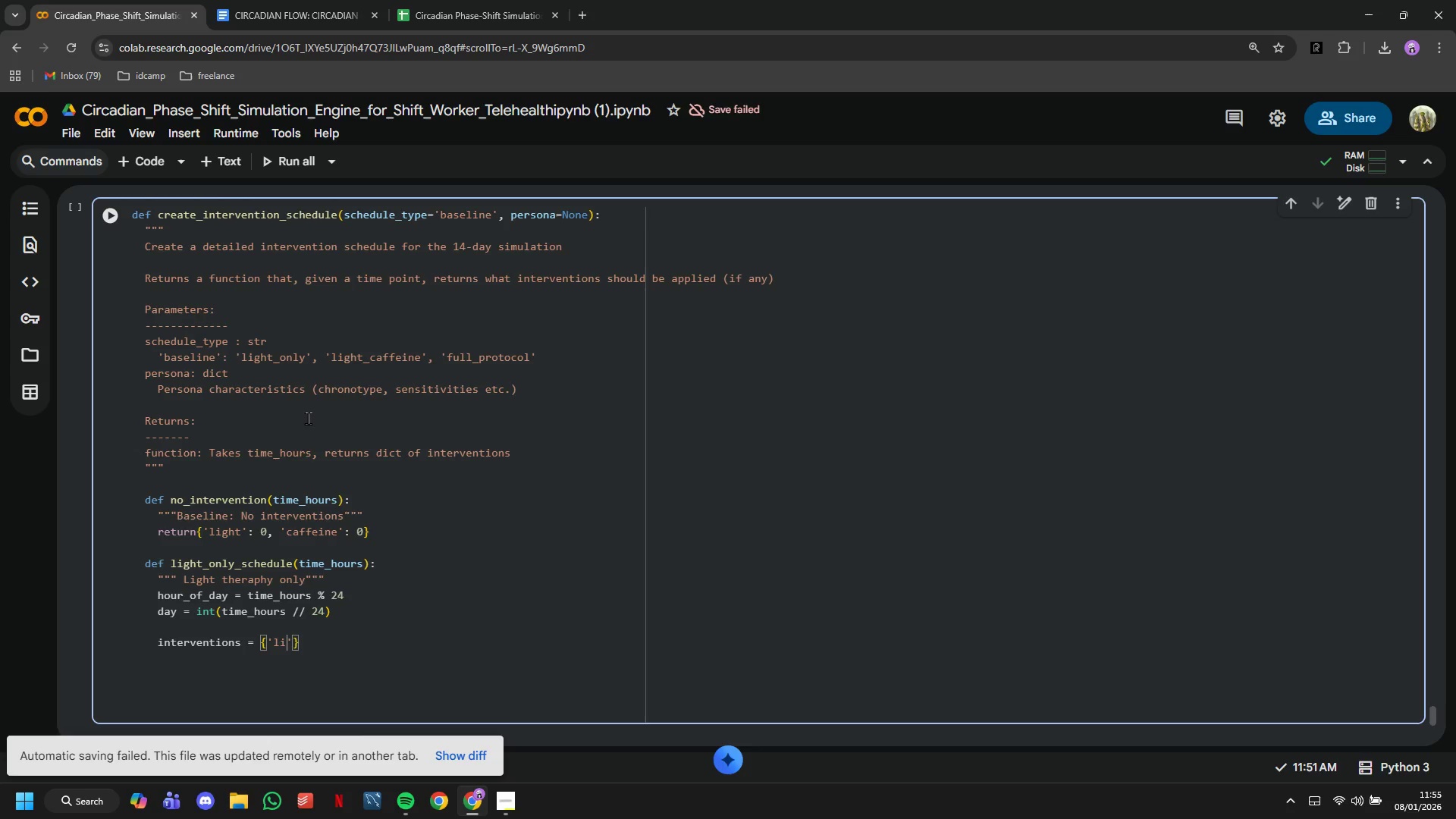 
key(ArrowRight)
 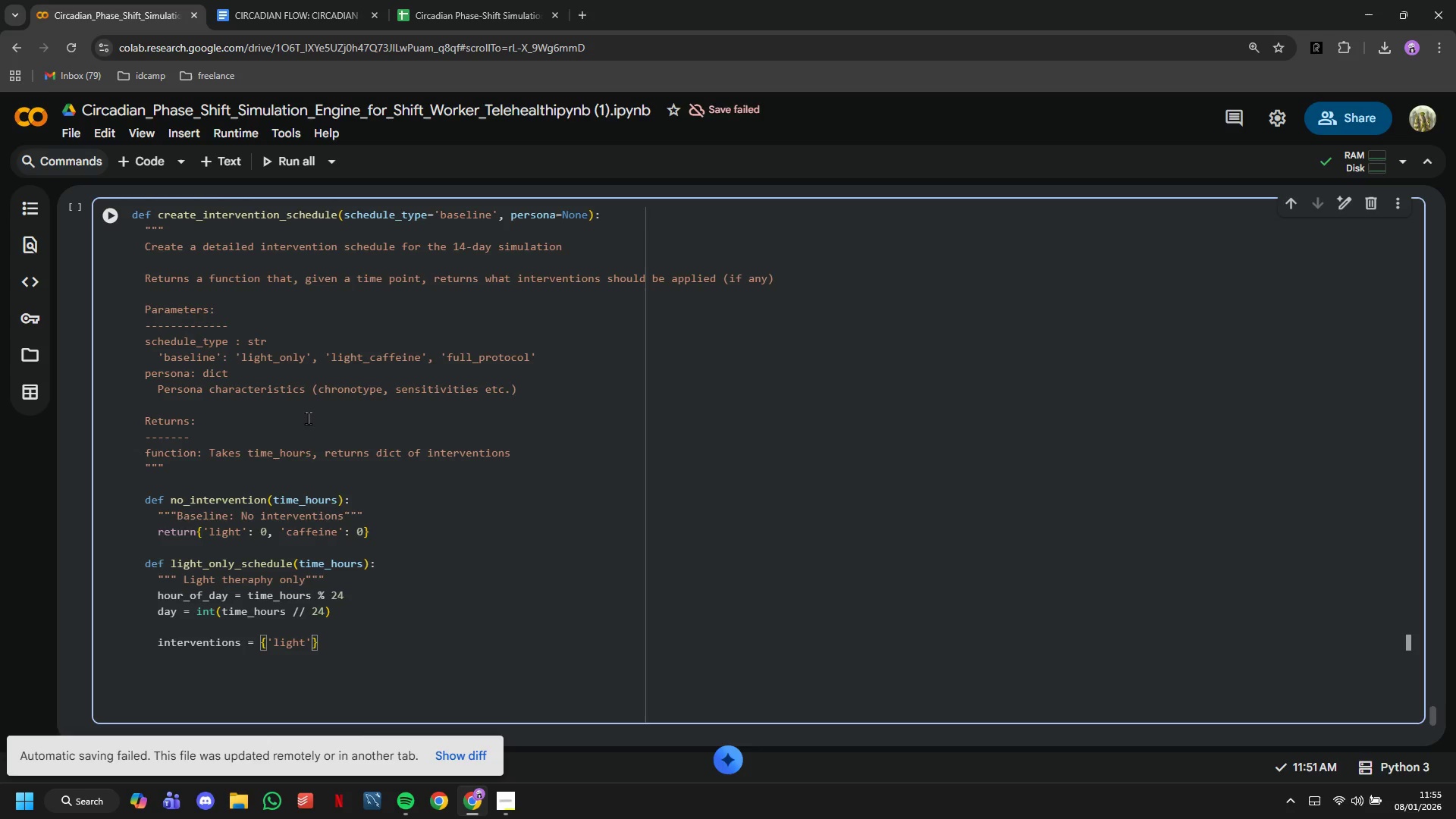 
key(Shift+Semicolon)
 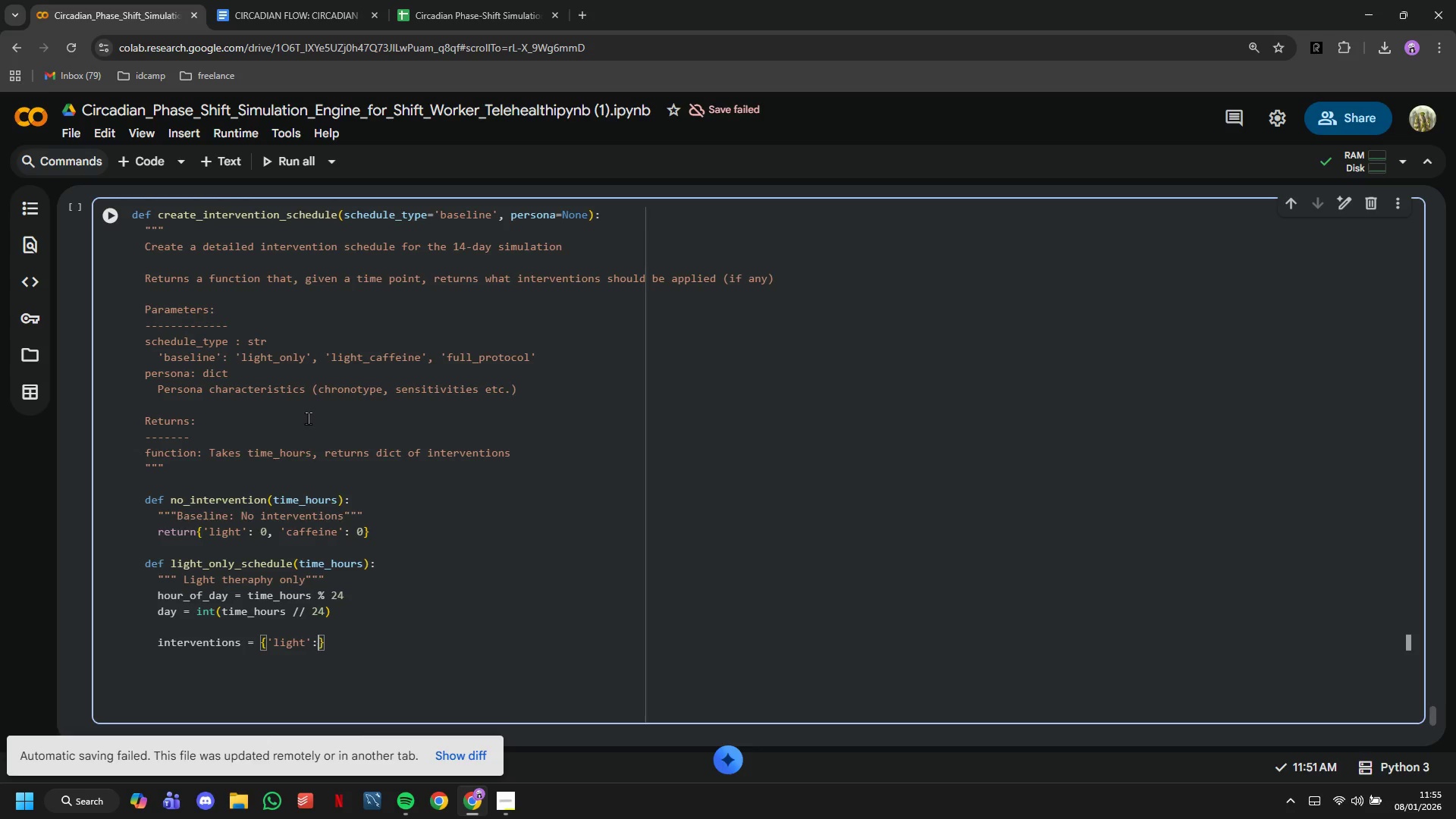 
key(Space)
 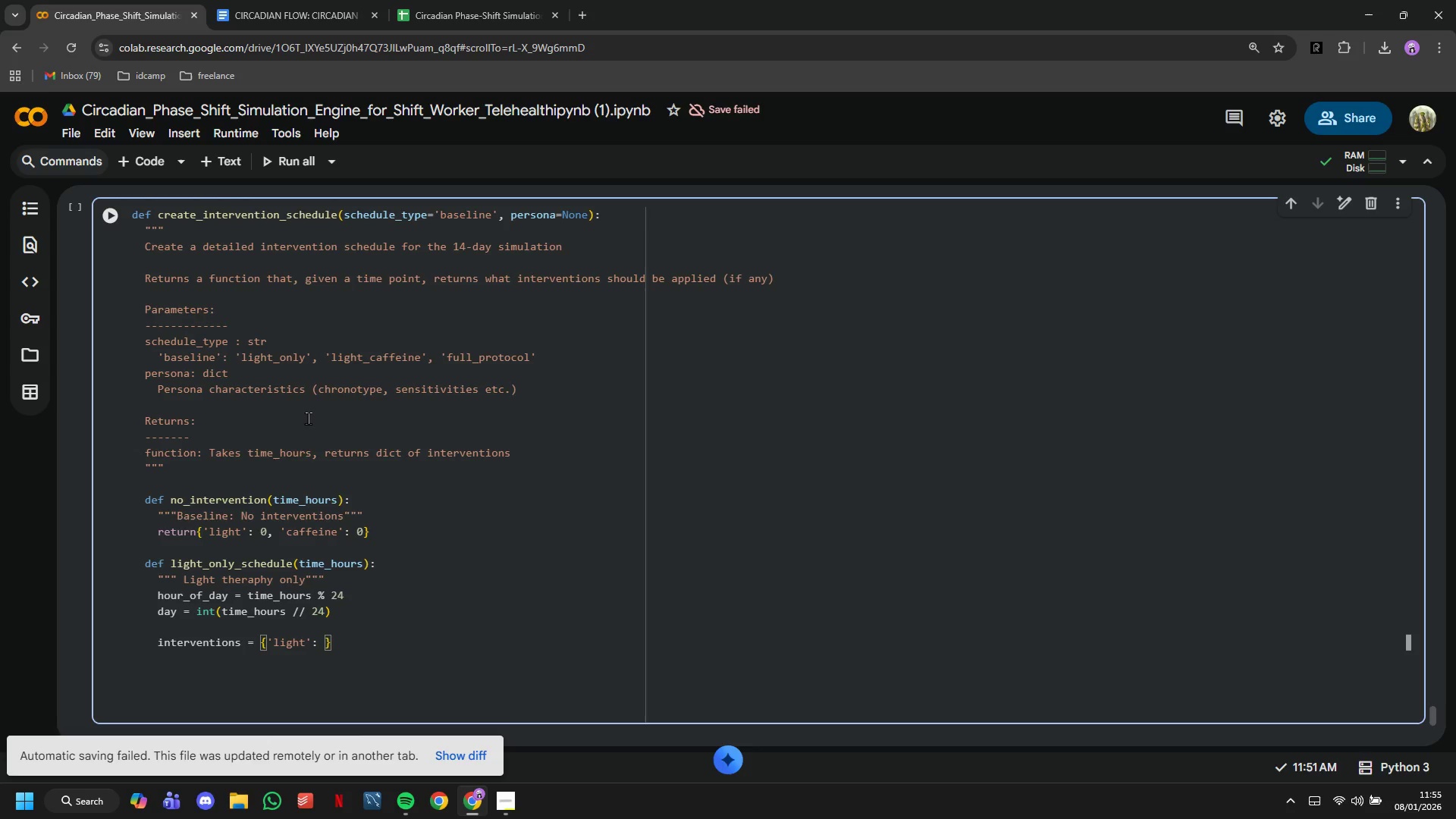 
key(0)
 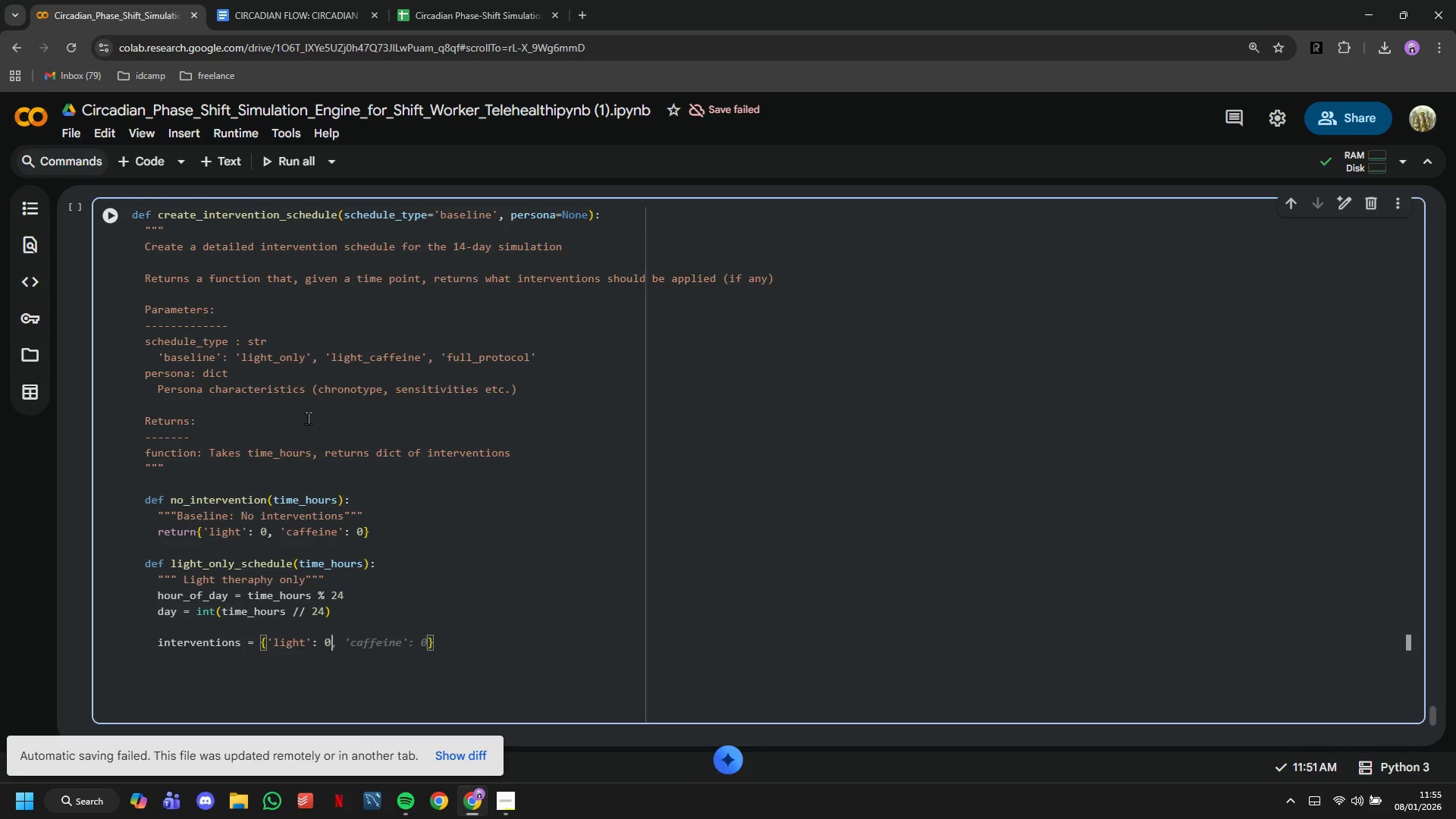 
key(Comma)
 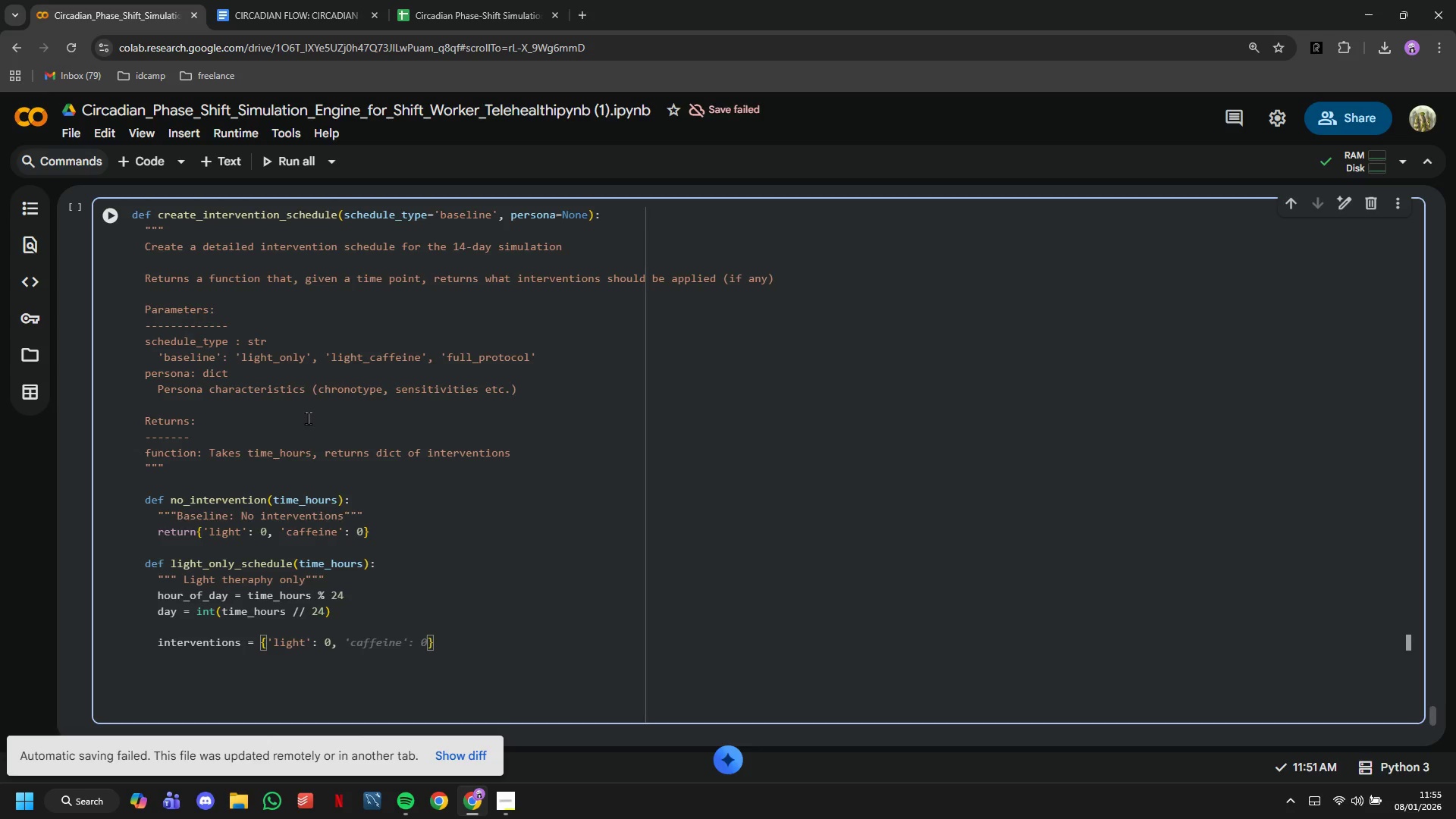 
key(Tab)
 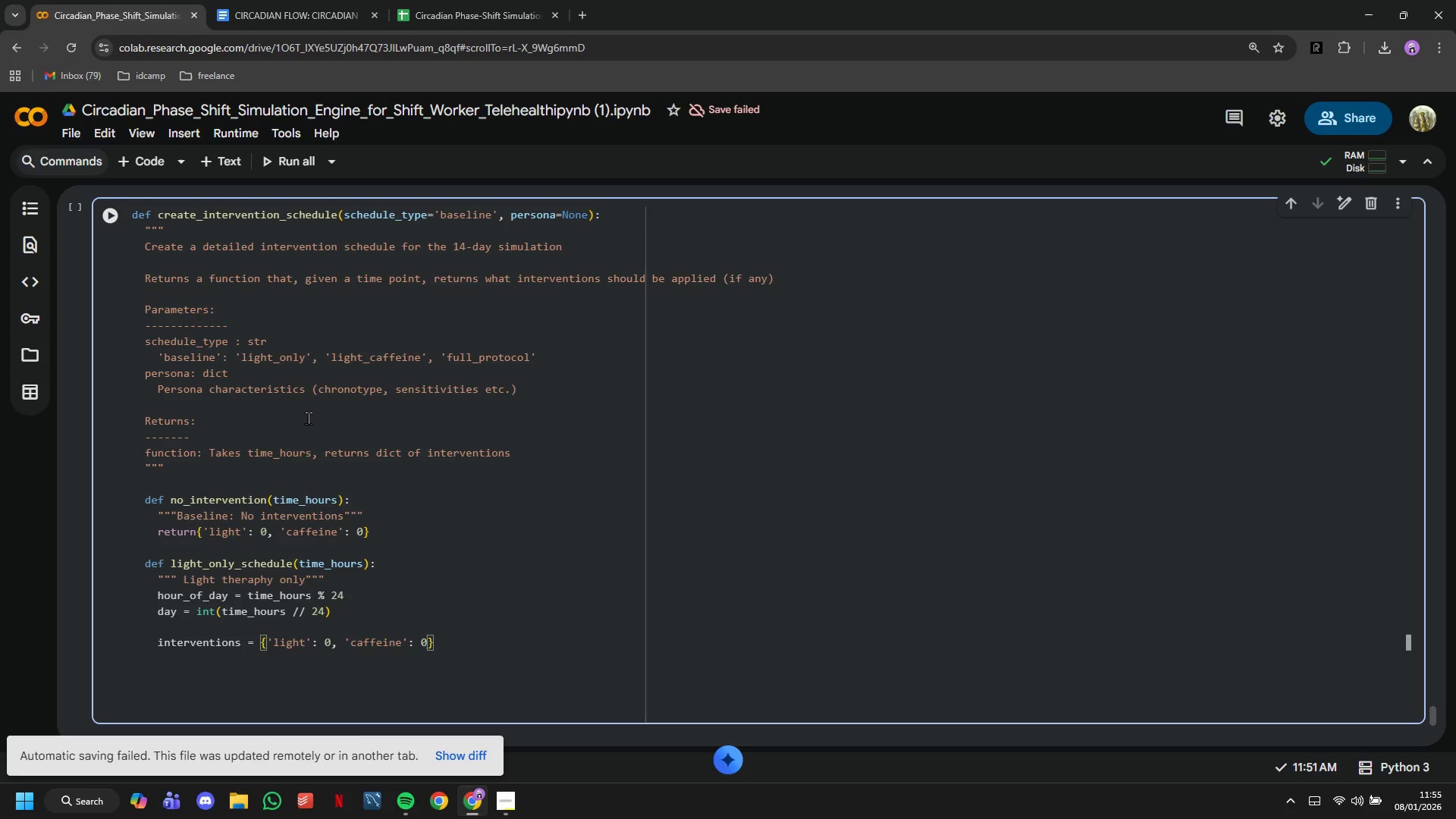 
wait(12.47)
 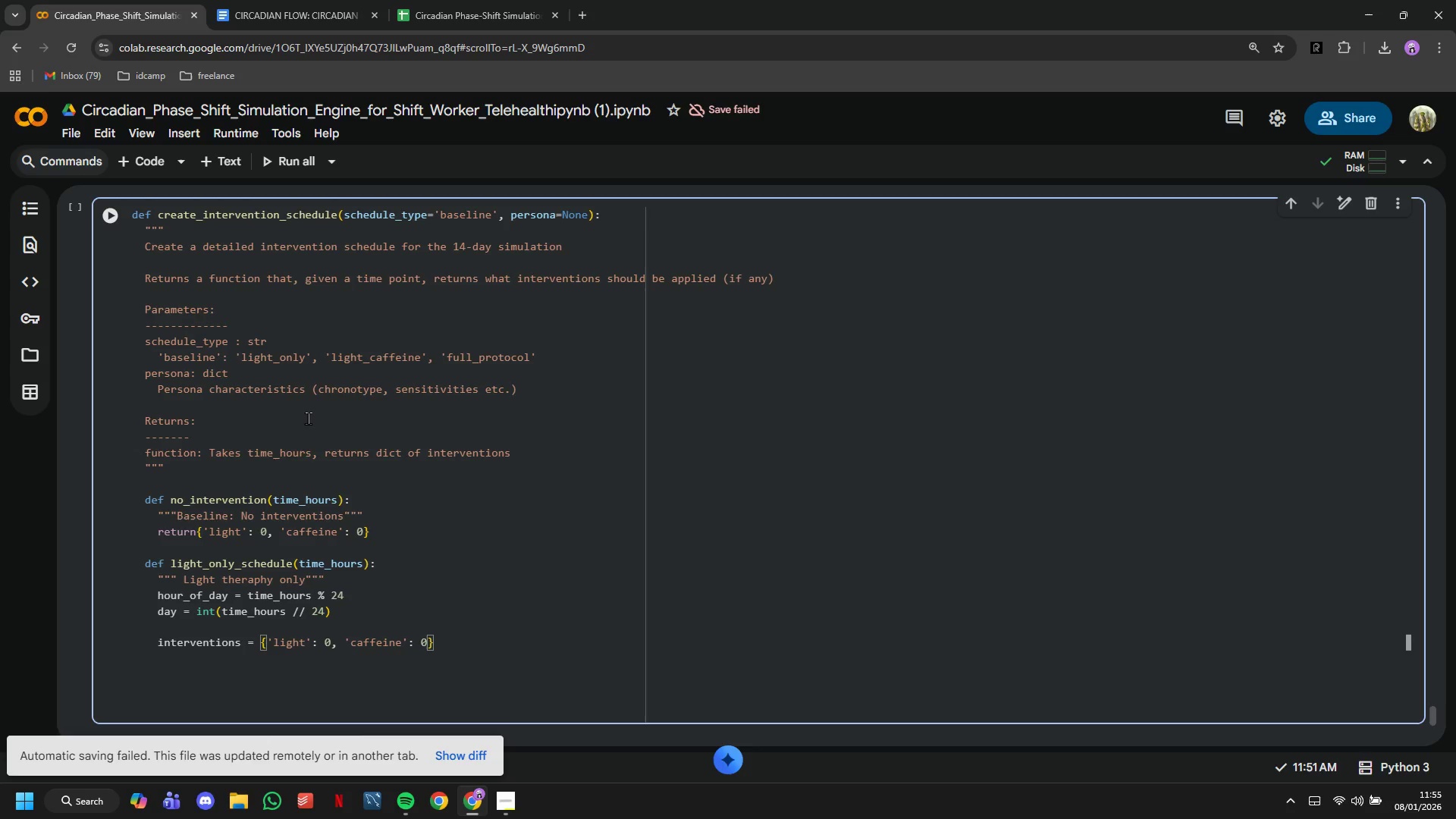 
scroll: coordinate [458, 526], scroll_direction: down, amount: 1.0
 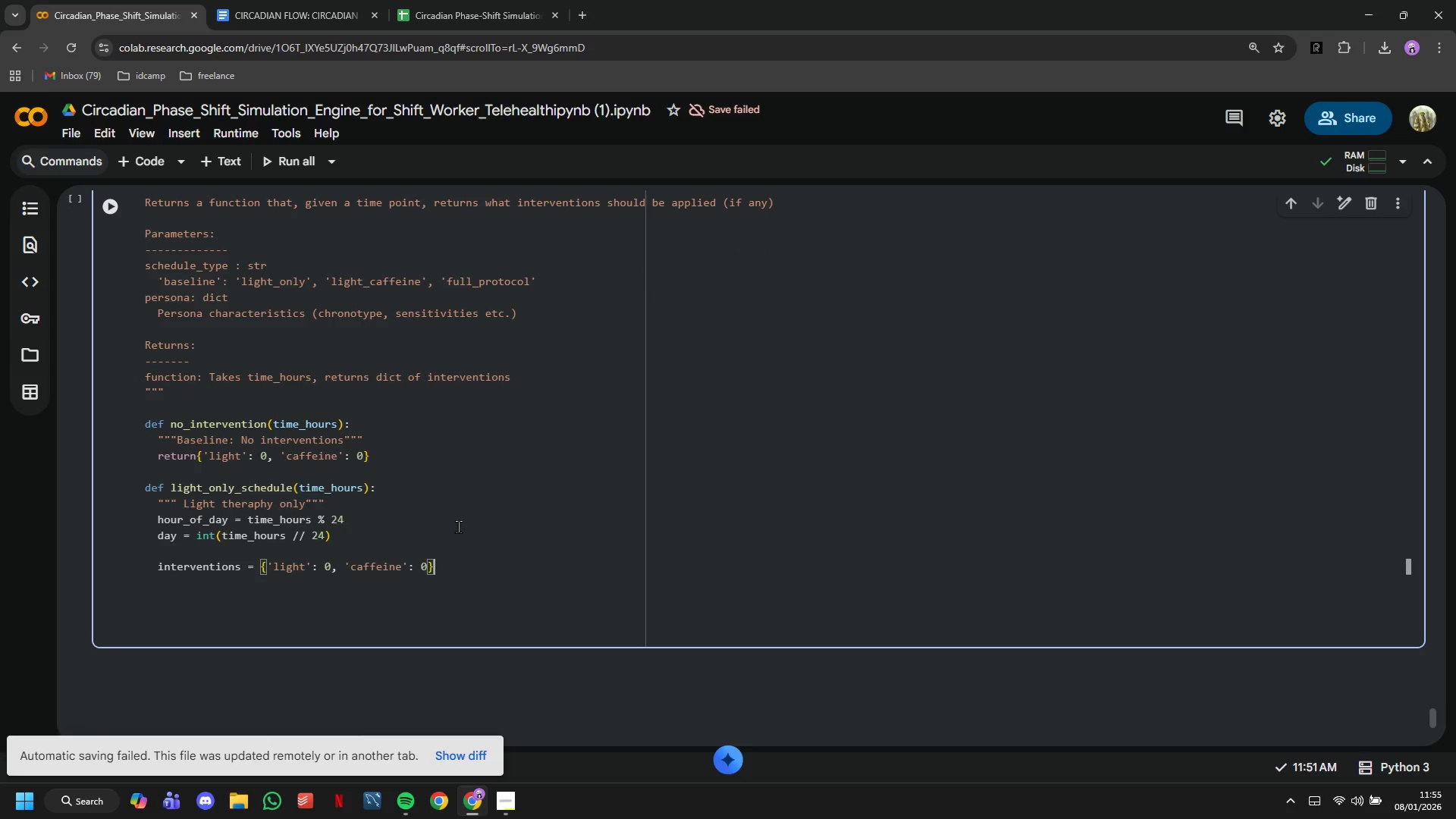 
key(Enter)
 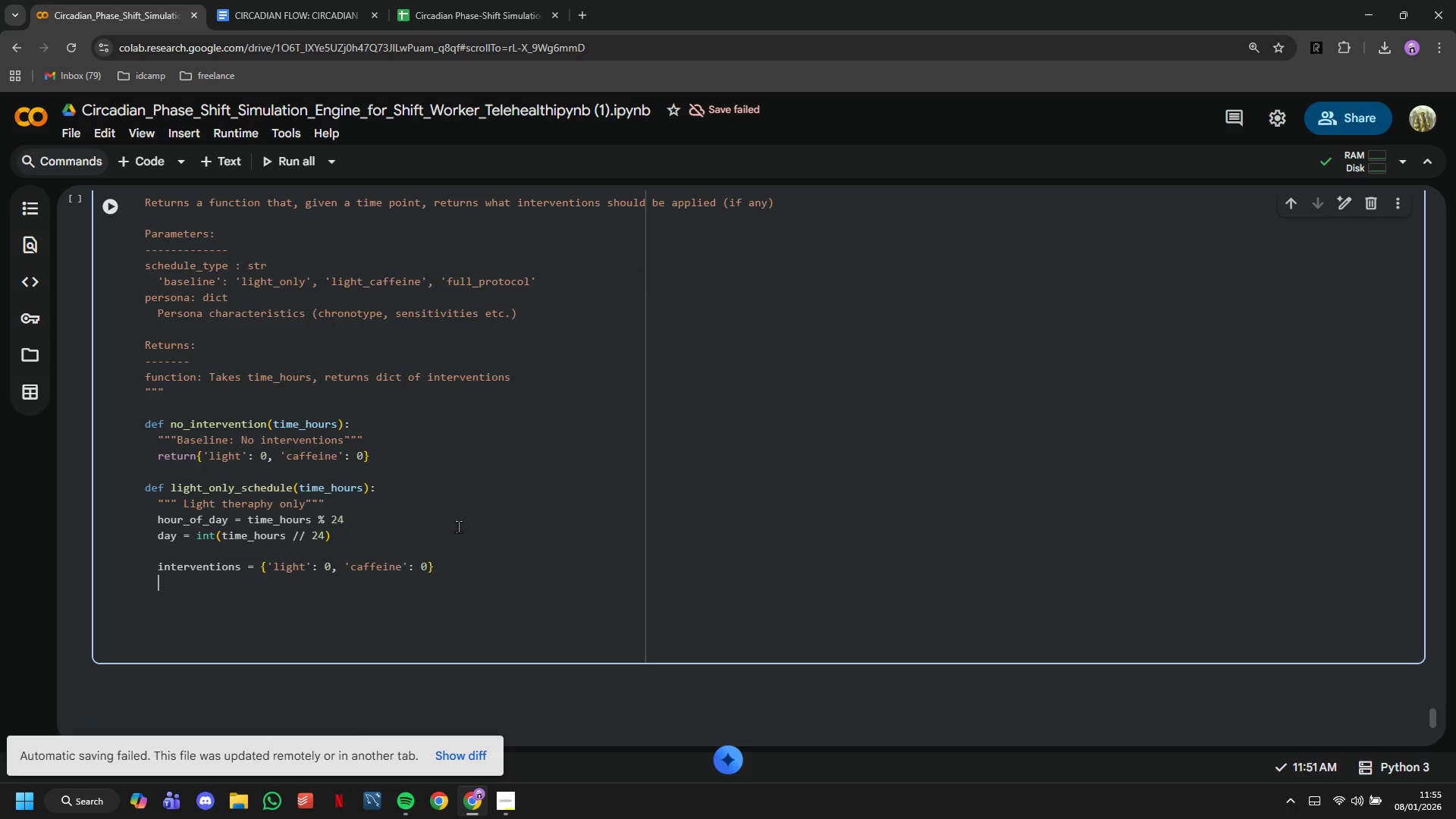 
key(Enter)
 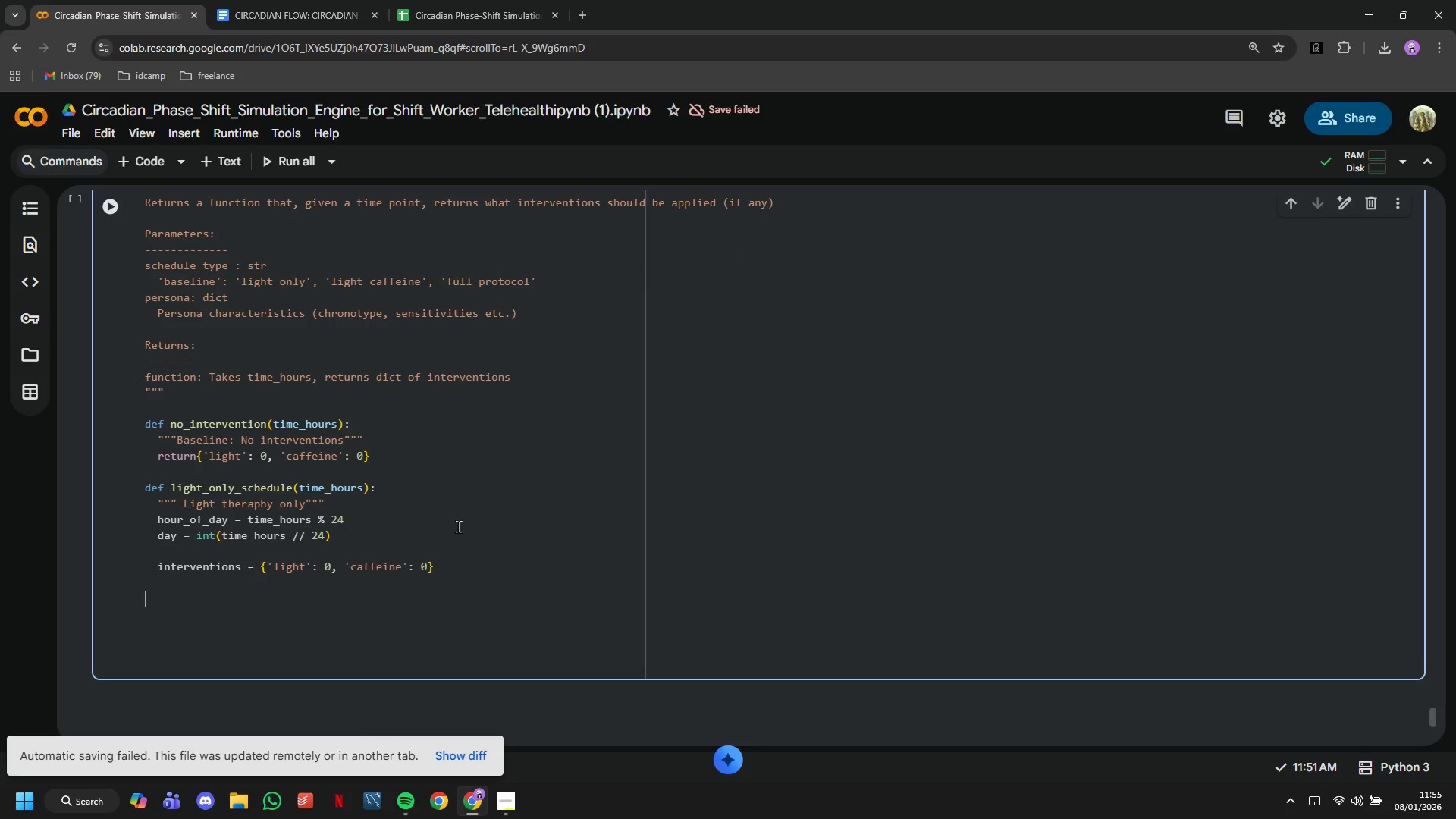 
key(Backspace)
 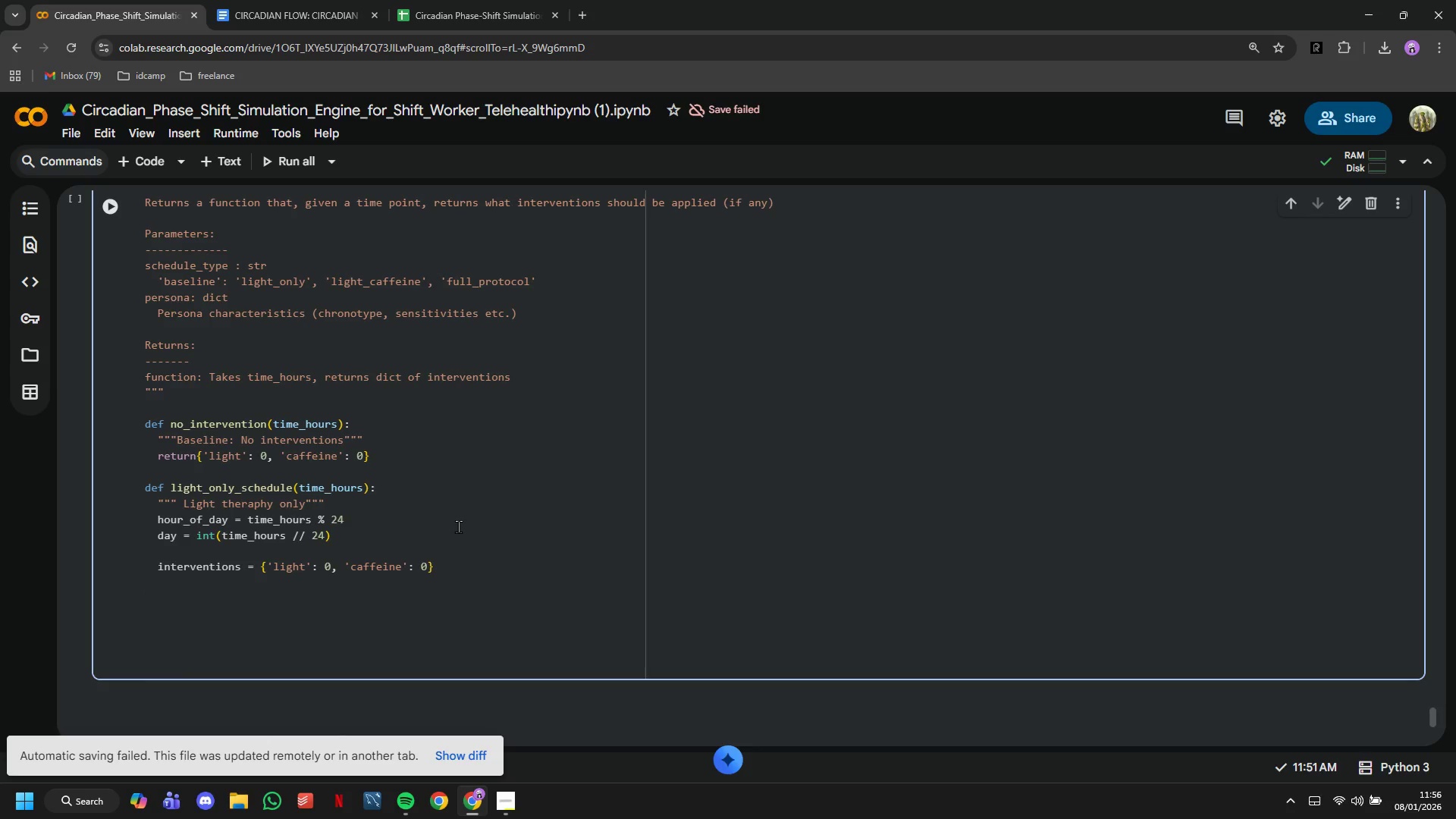 
wait(23.66)
 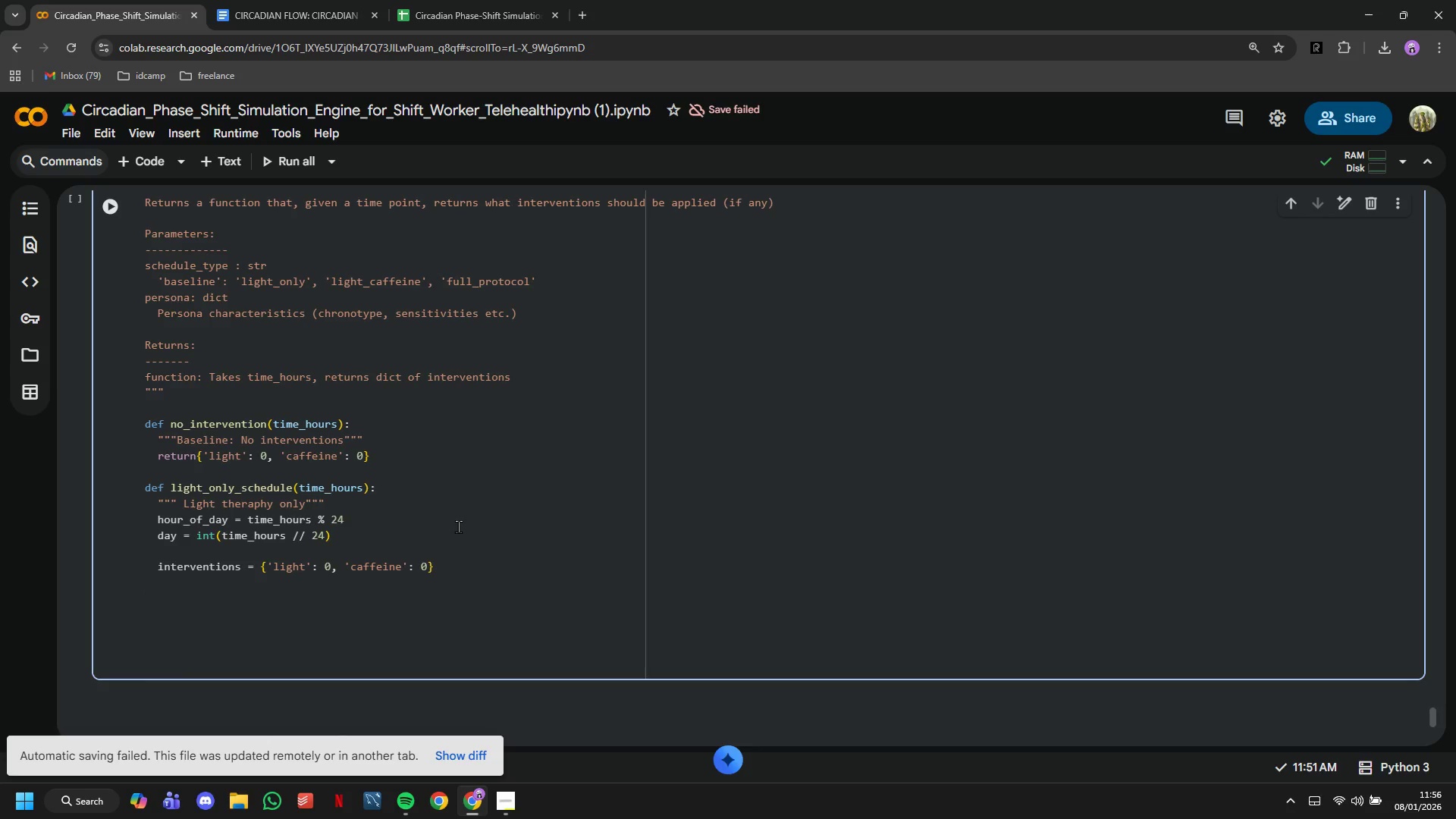 
key(Backspace)
 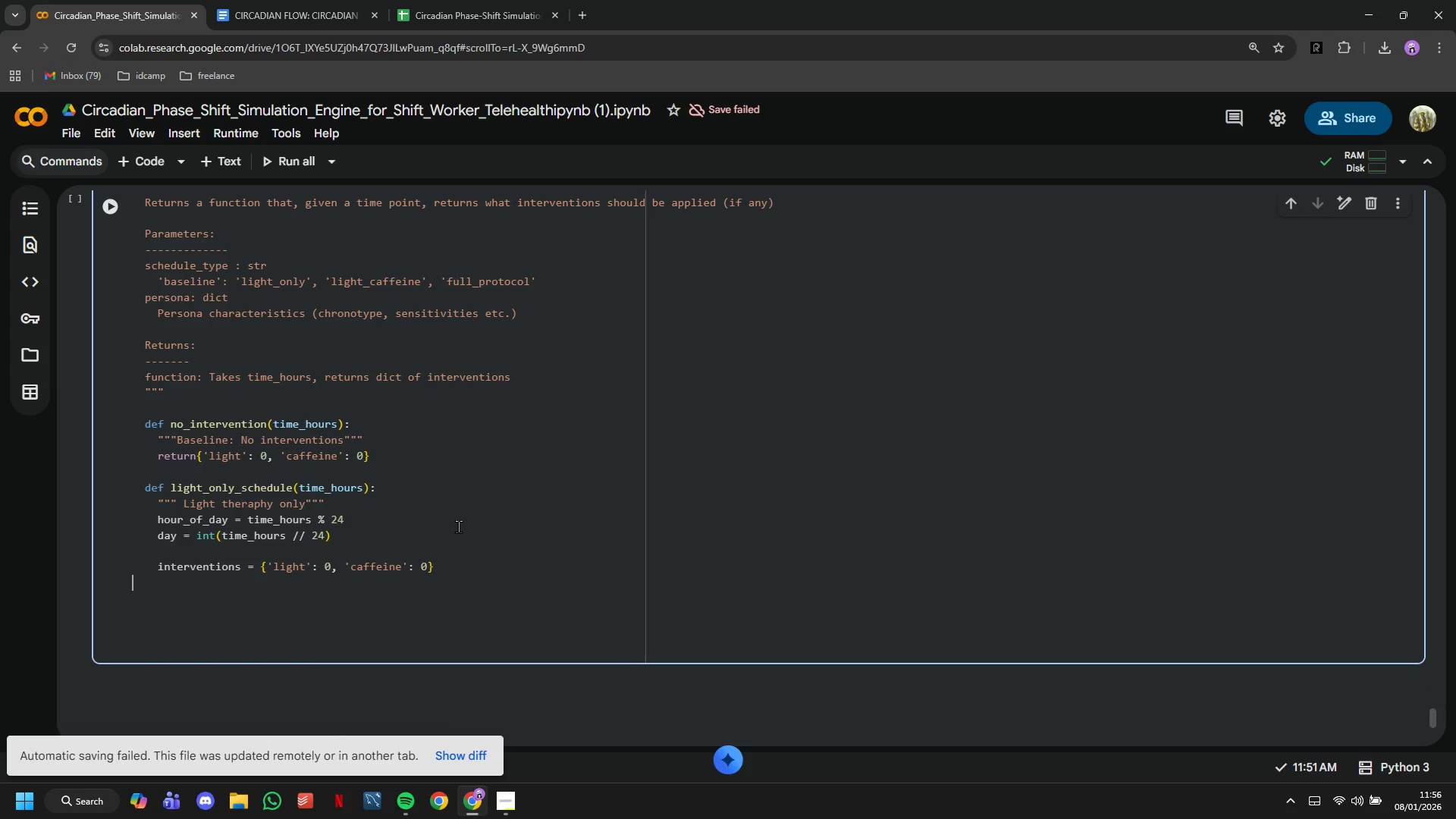 
key(Backspace)
 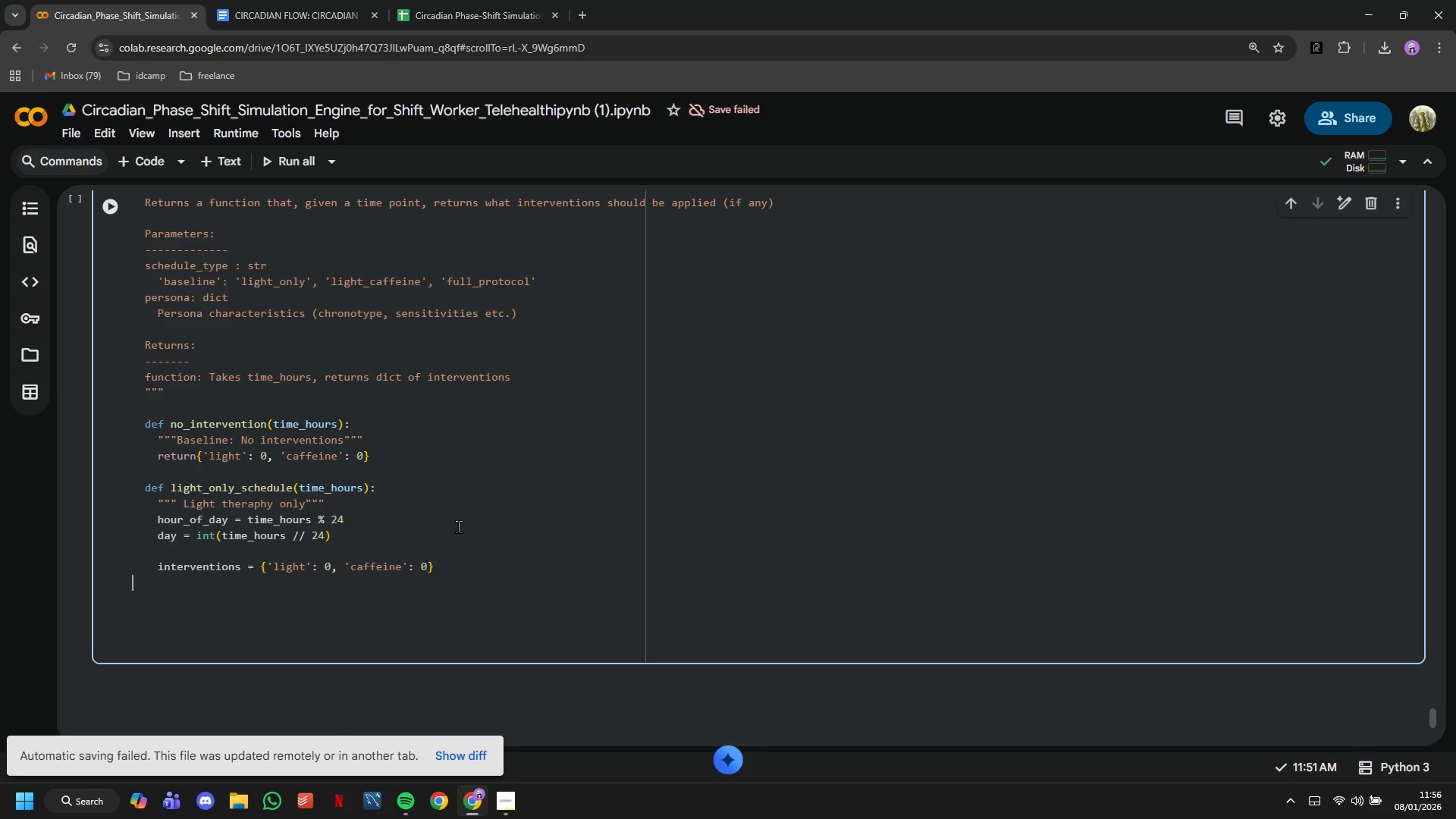 
key(Backspace)
 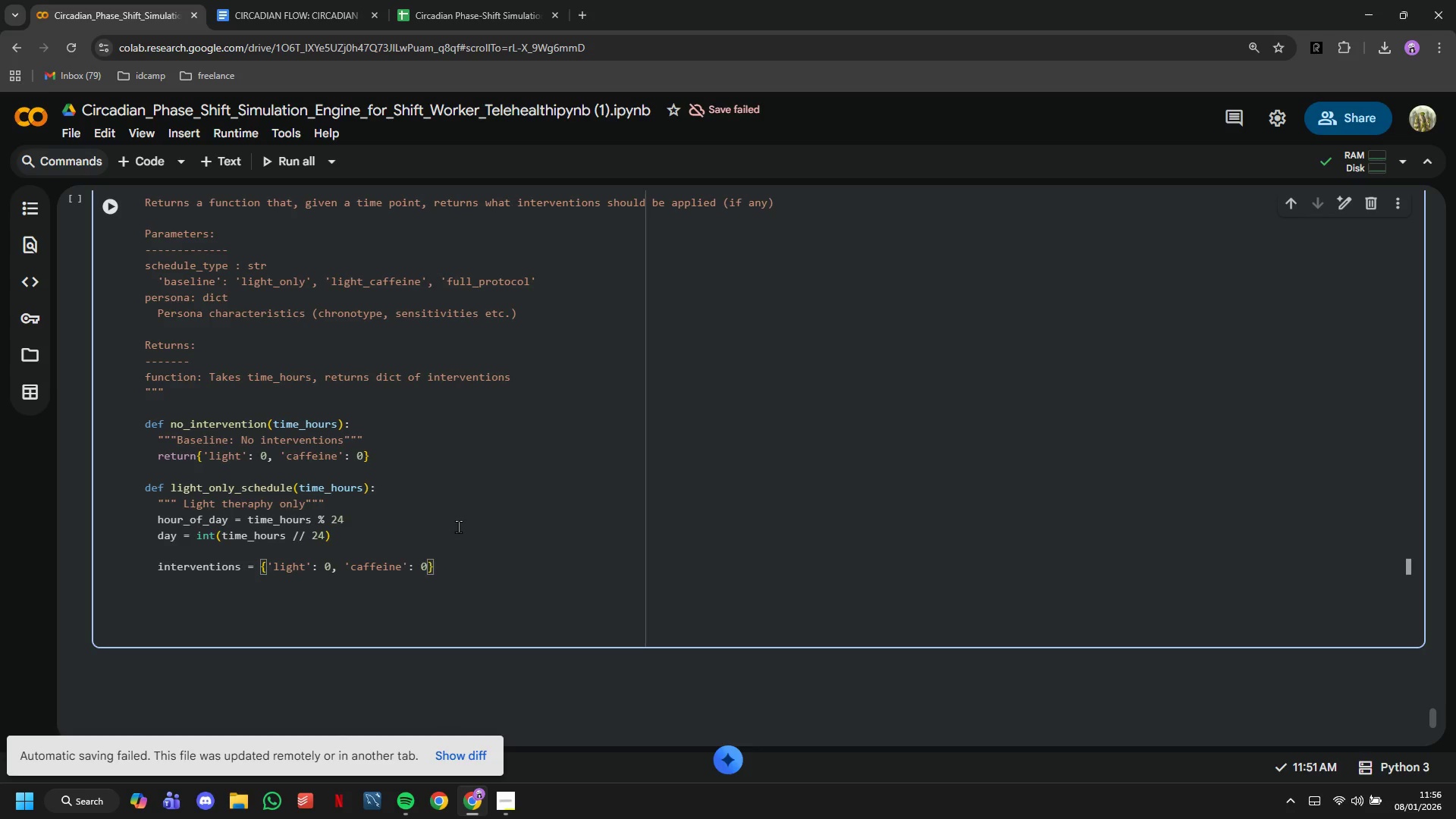 
key(Enter)
 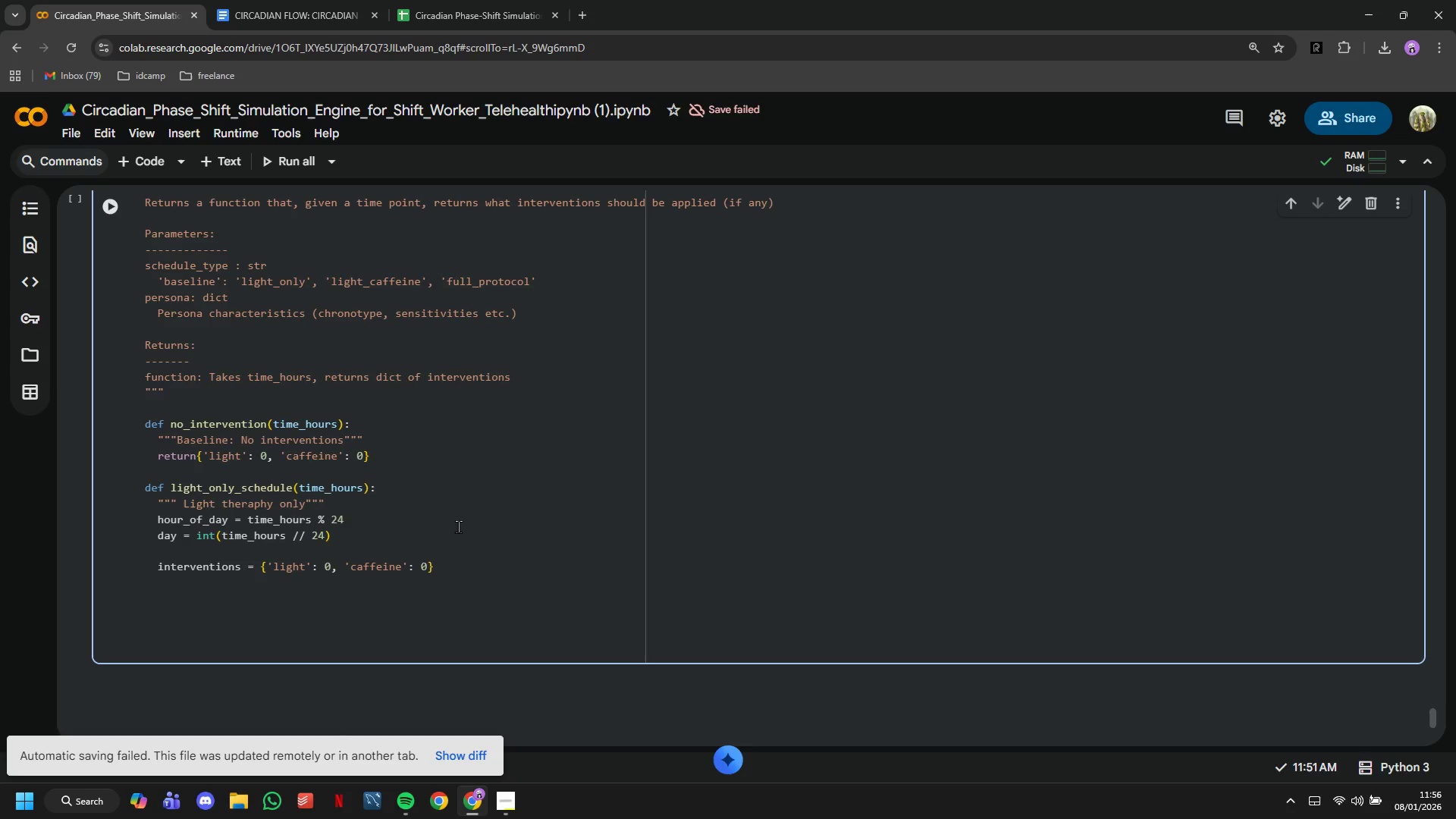 
wait(21.89)
 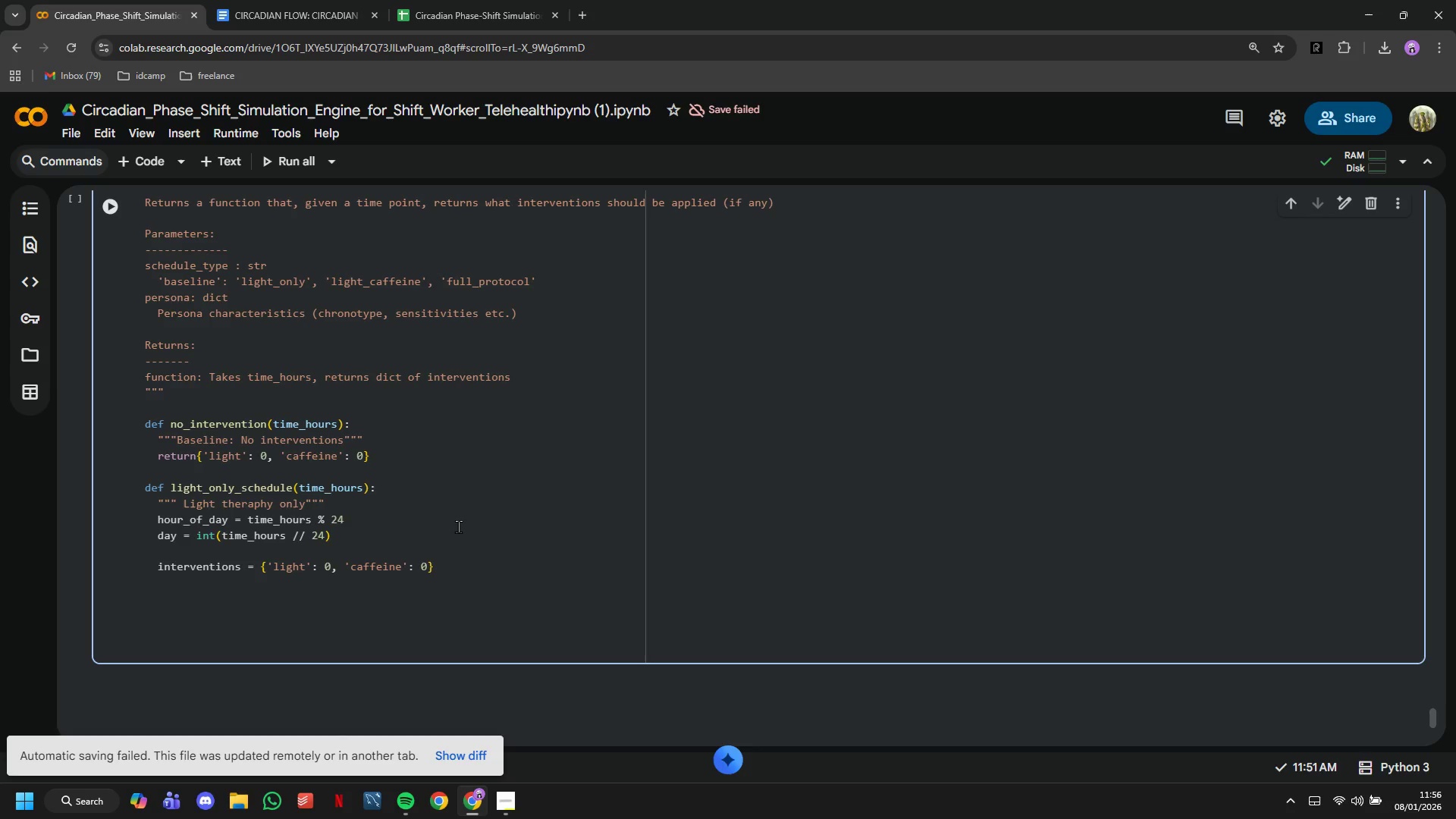 
key(Enter)
 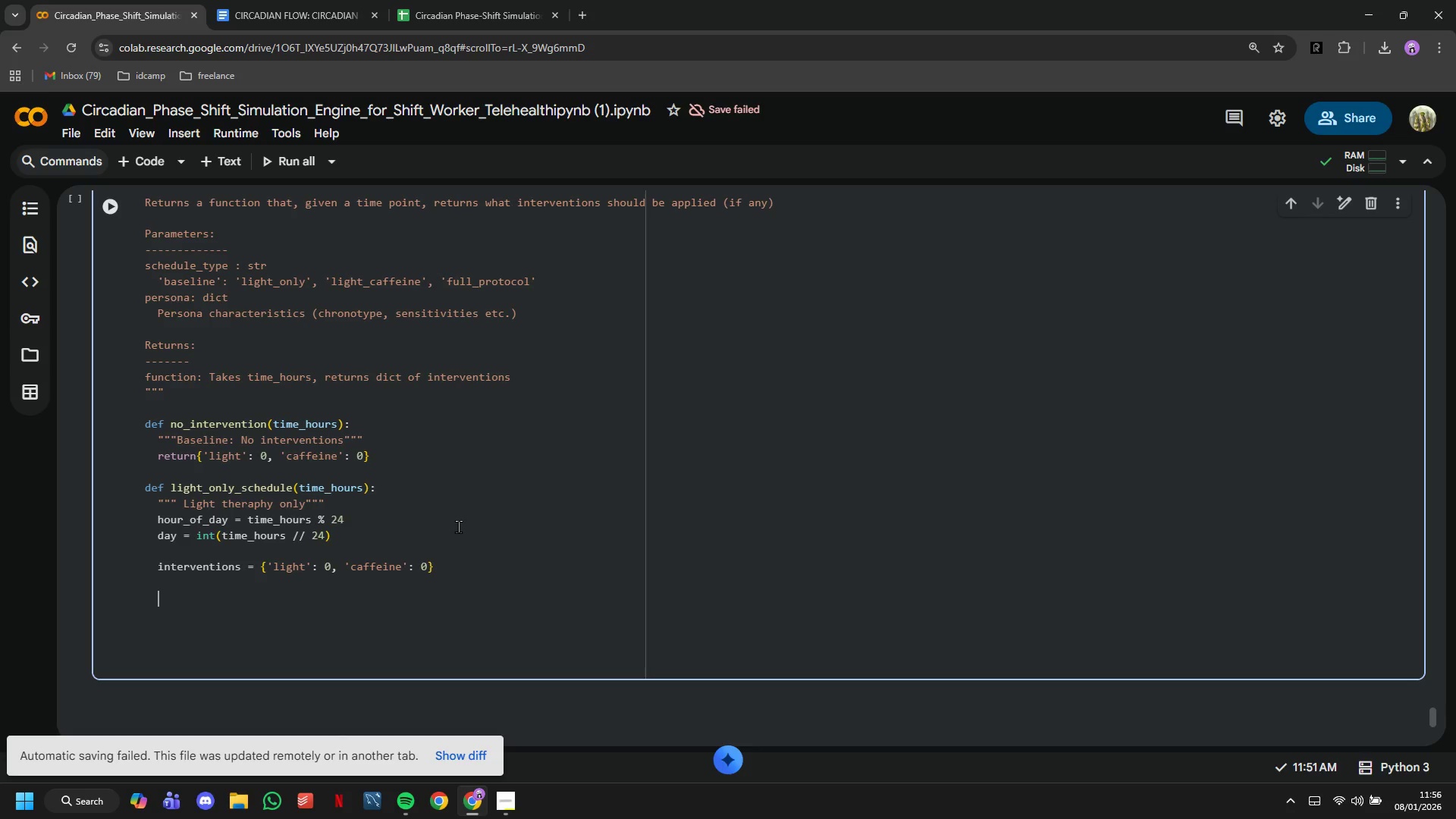 
type(# Light exposure strategy for night shift adaptation:)
 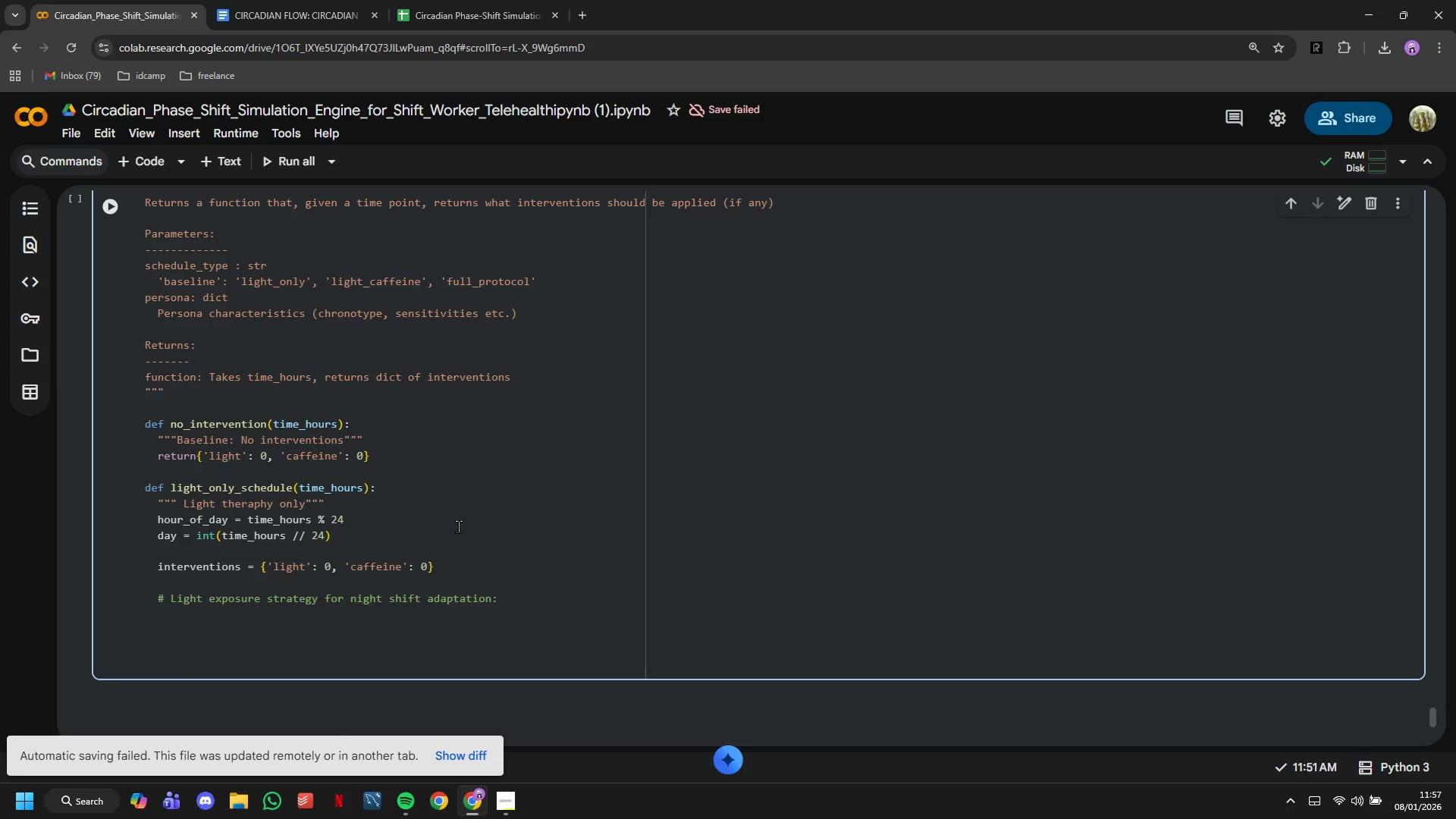 
 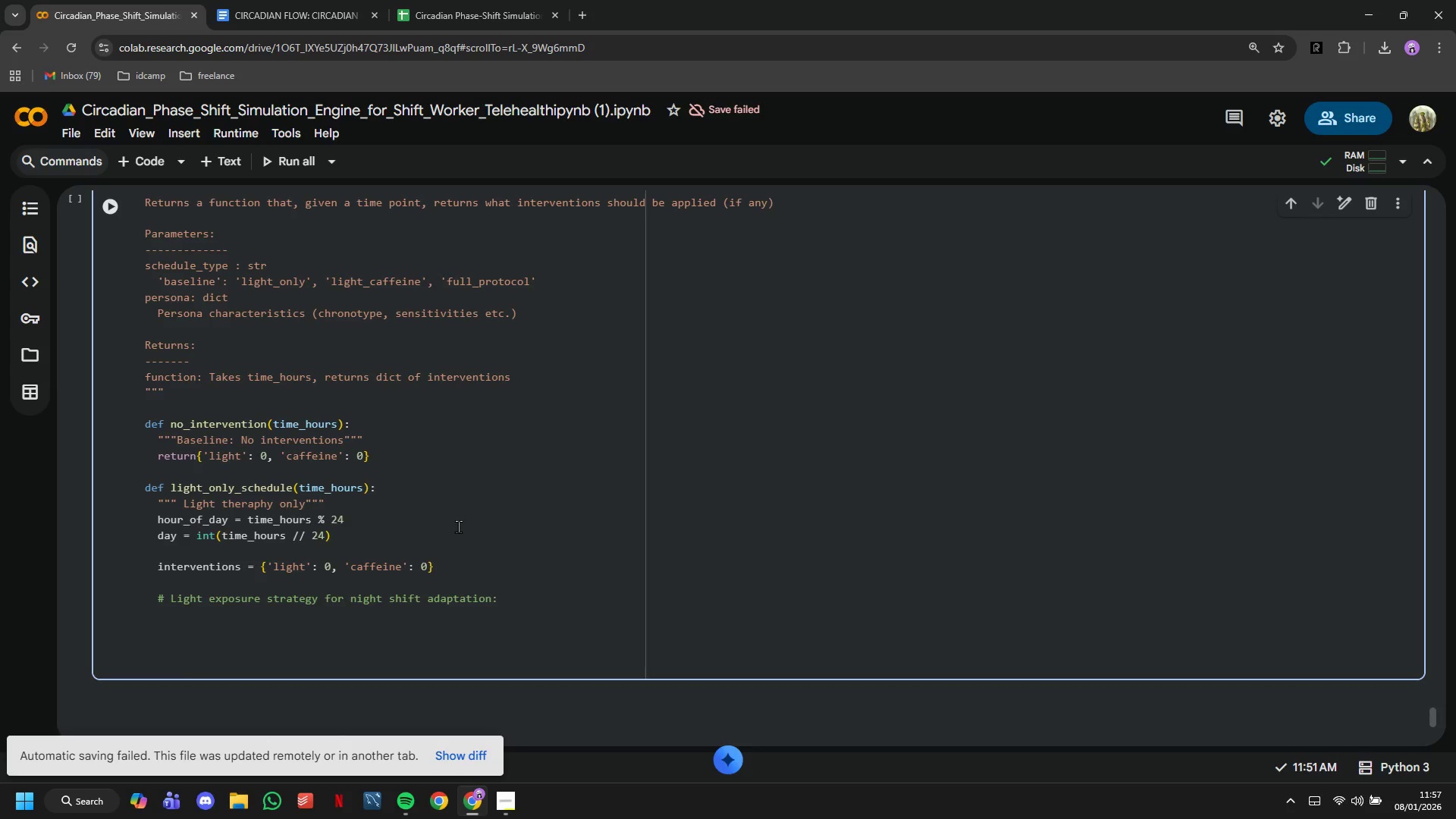 
key(Enter)
 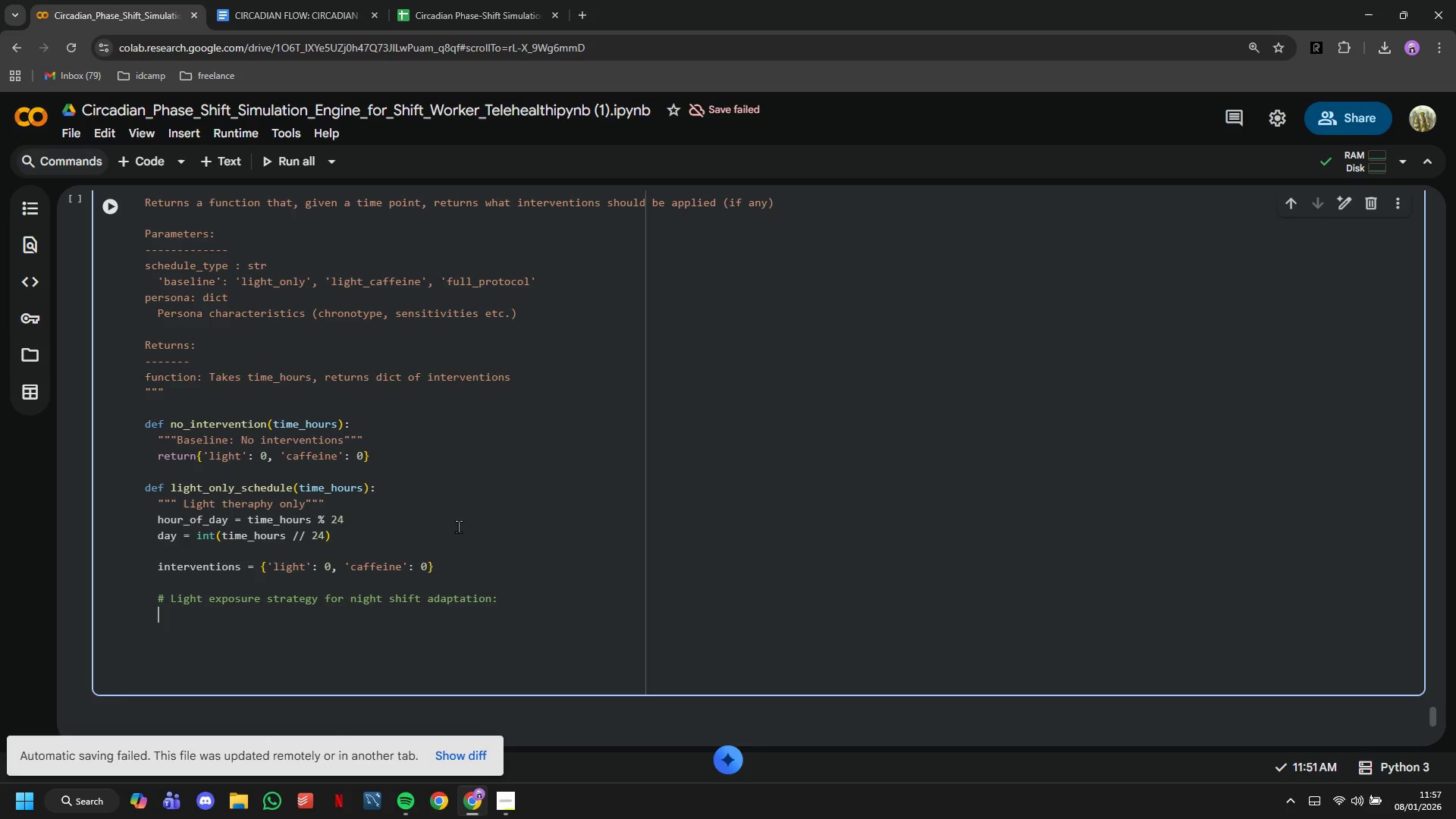 
hold_key(key=ShiftLeft, duration=0.31)
 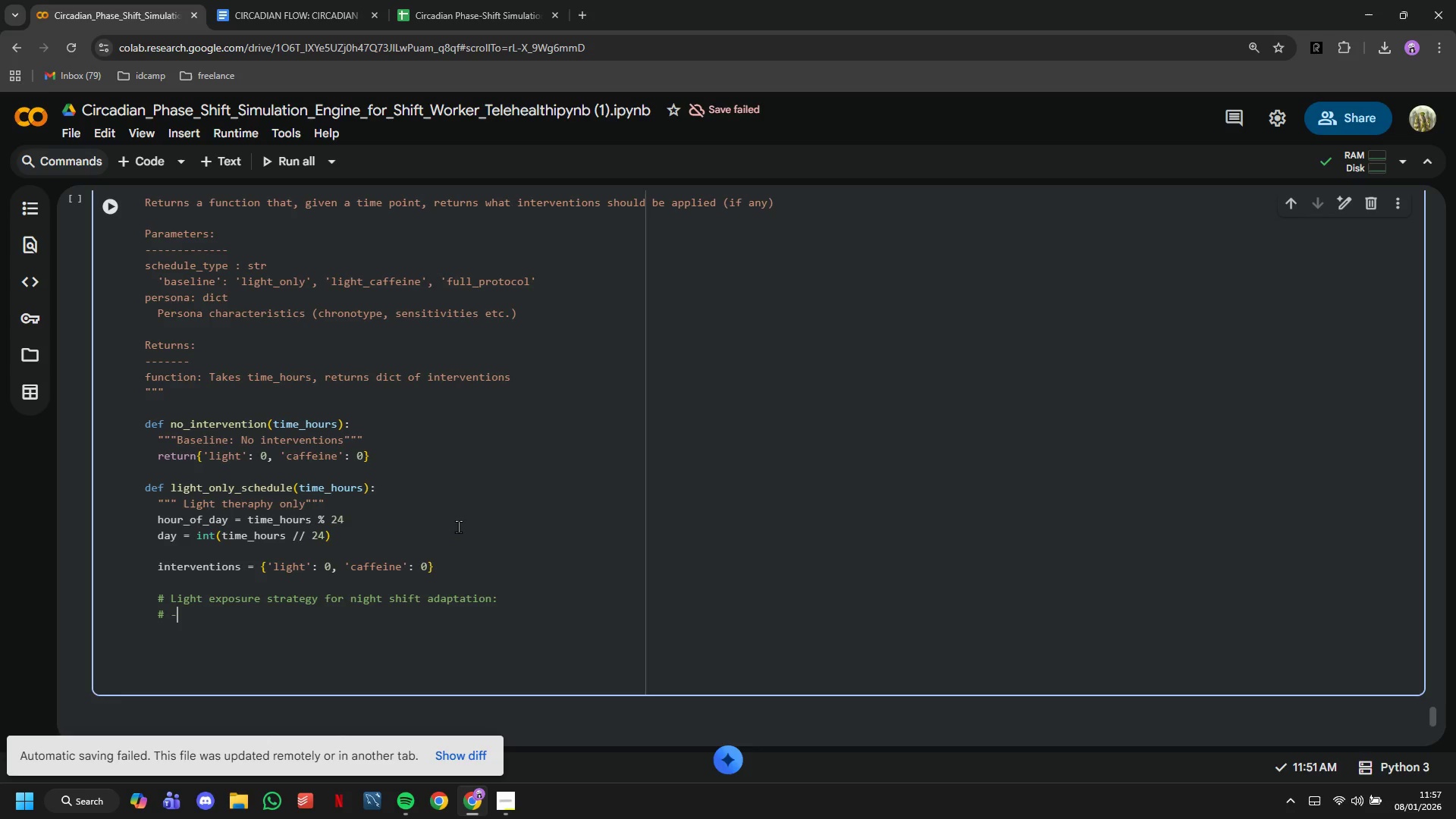 
type(3 - During first)
 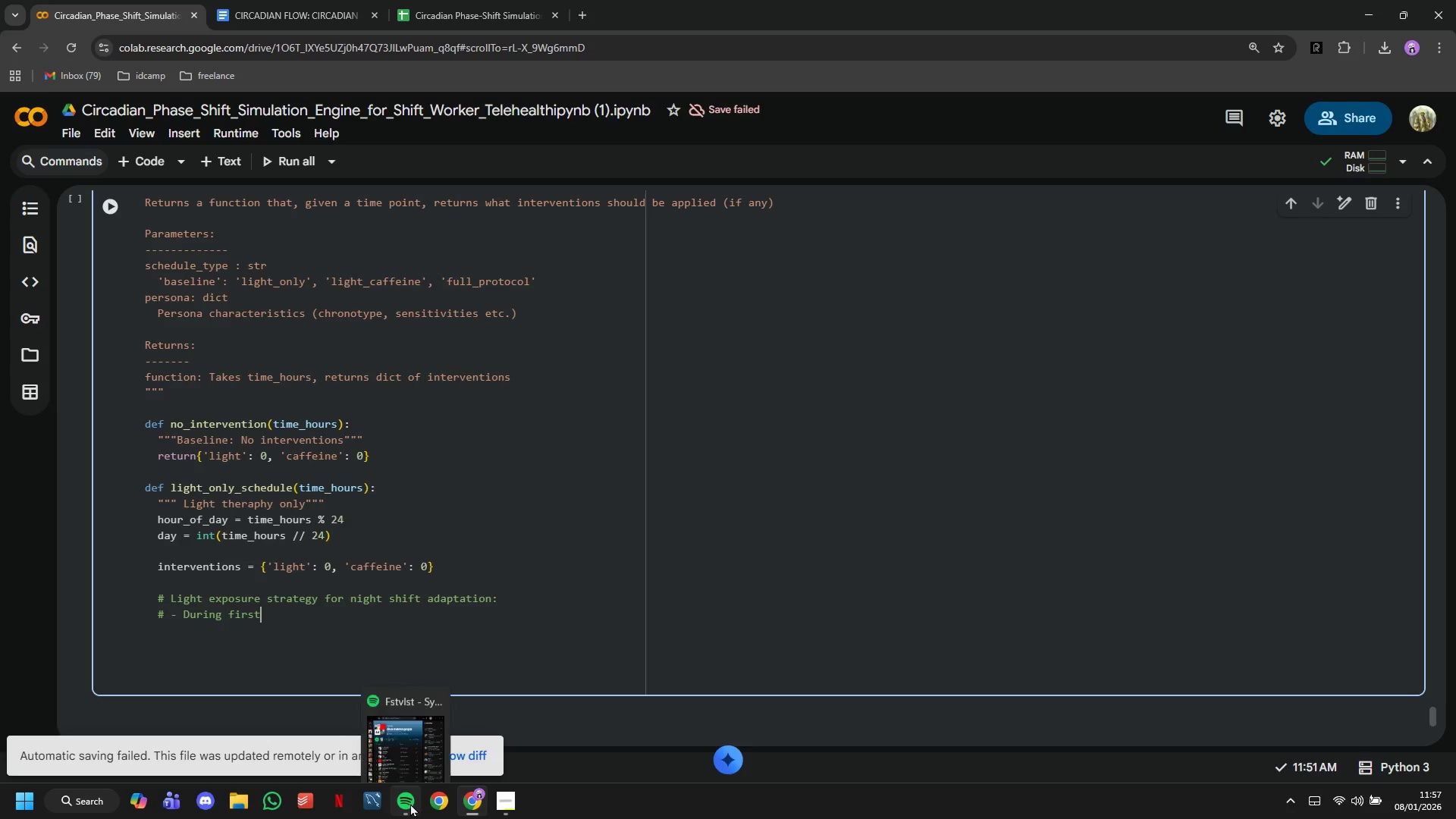 
left_click([435, 761])
 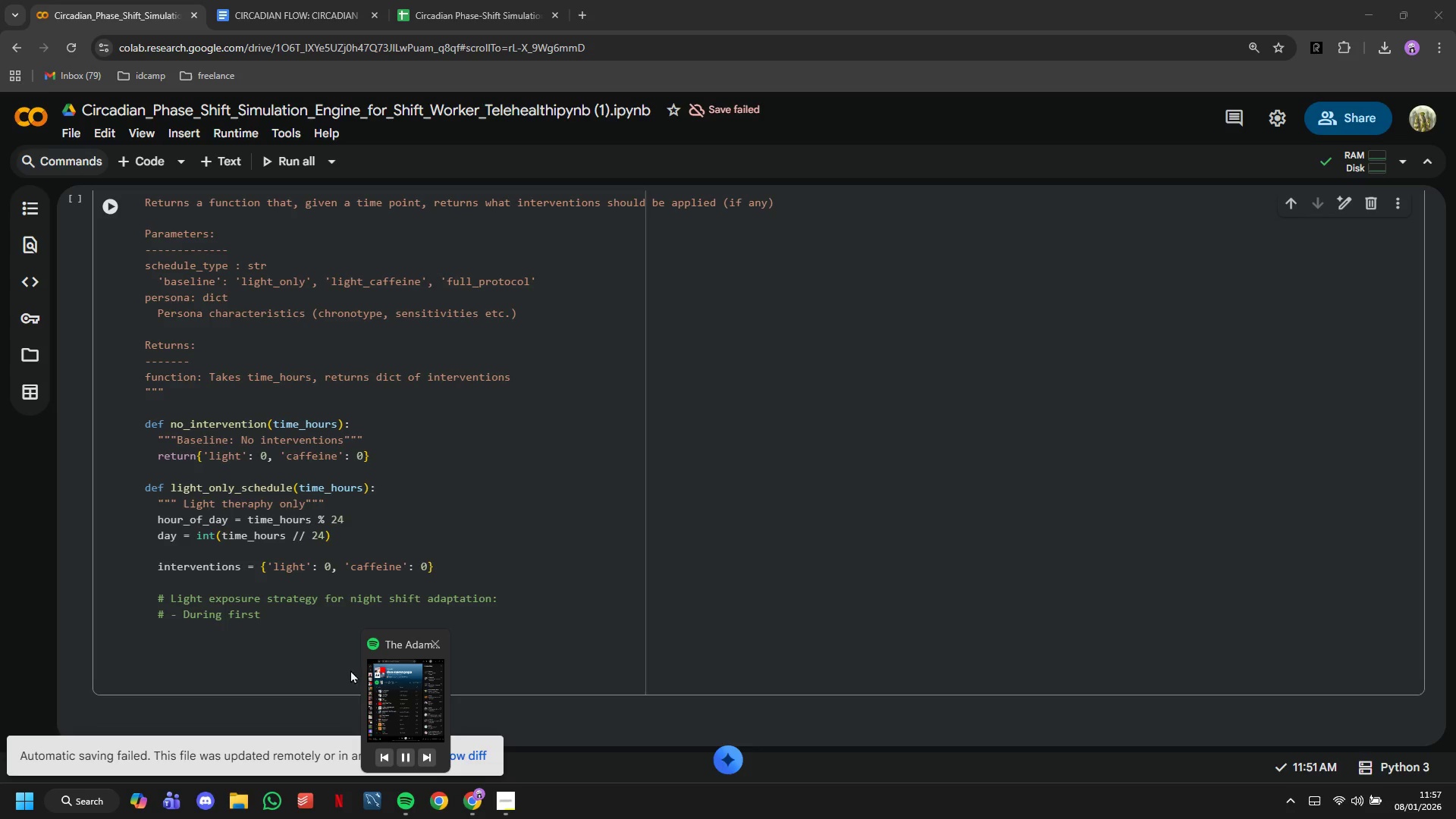 
left_click([303, 623])
 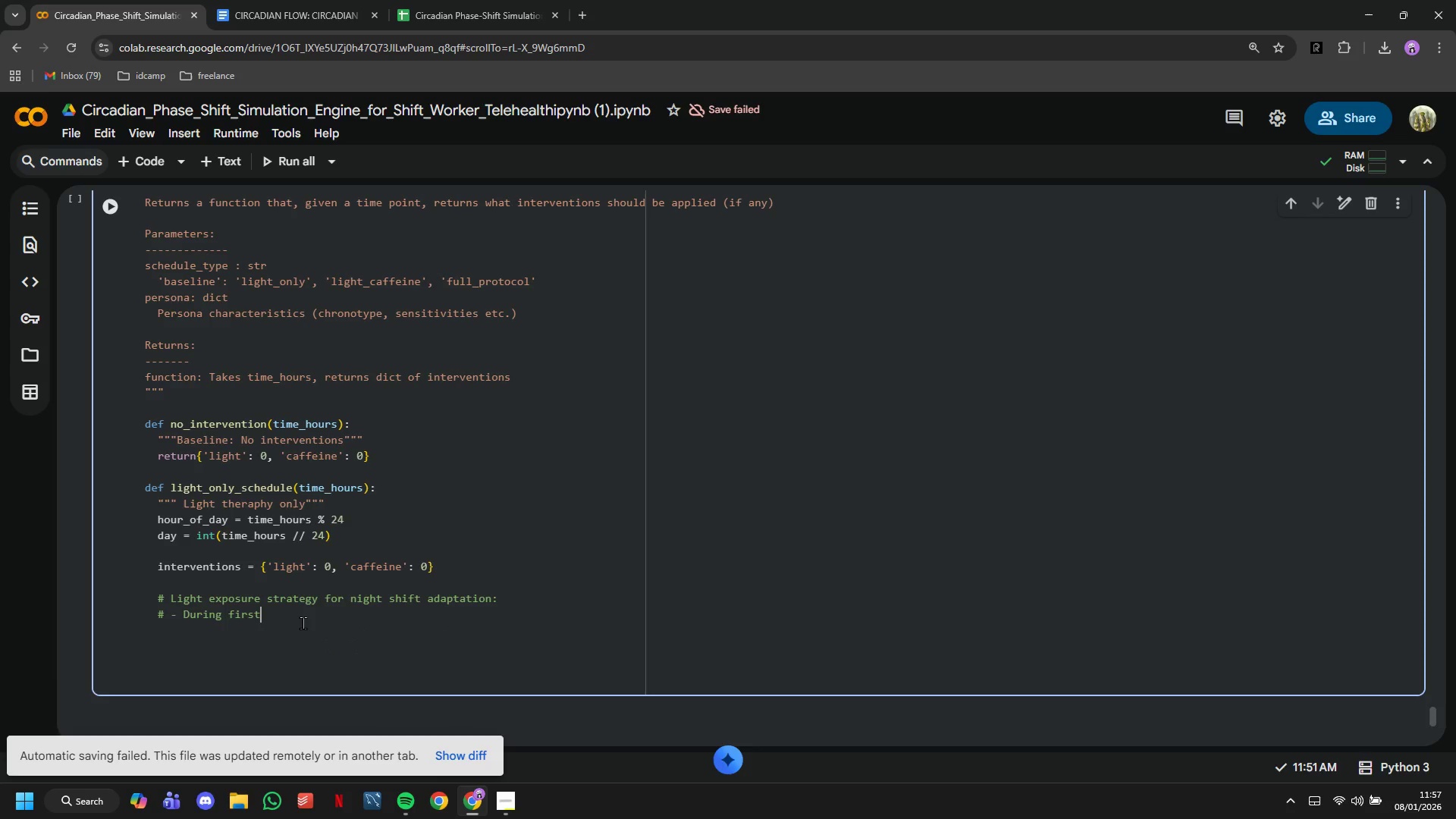 
type( half of night shift (delays circadian phase)
 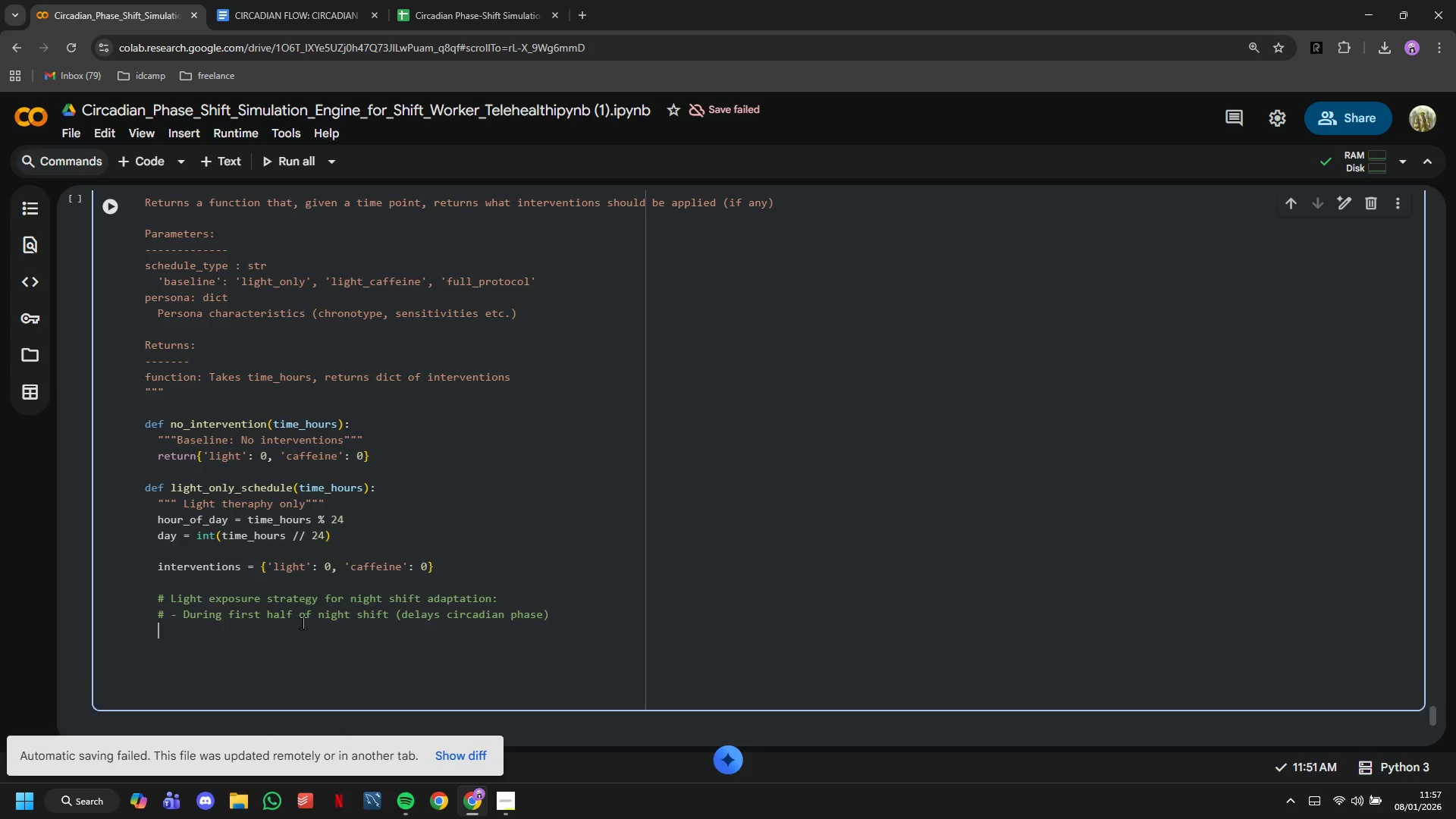 
 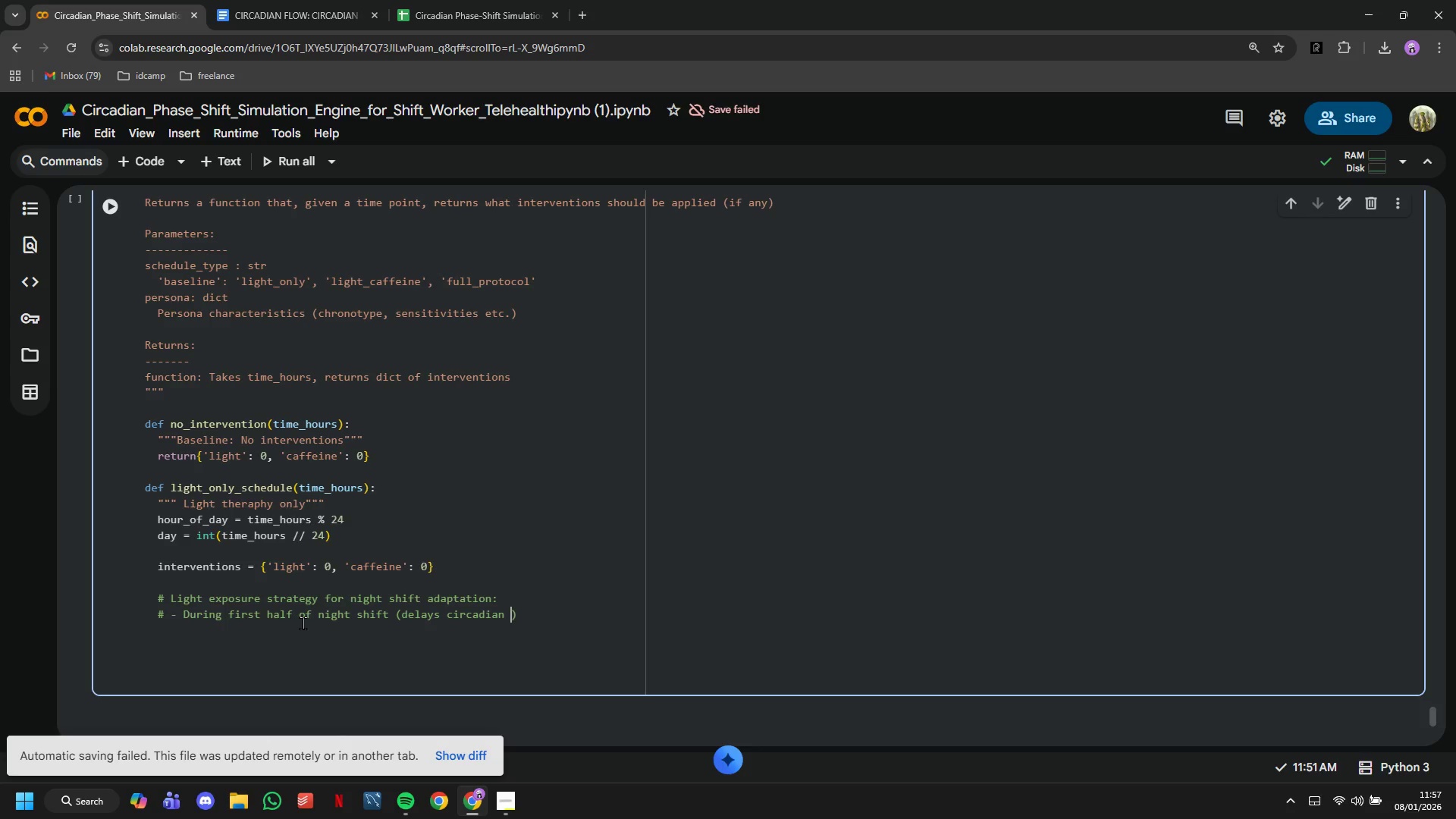 
key(ArrowRight)
 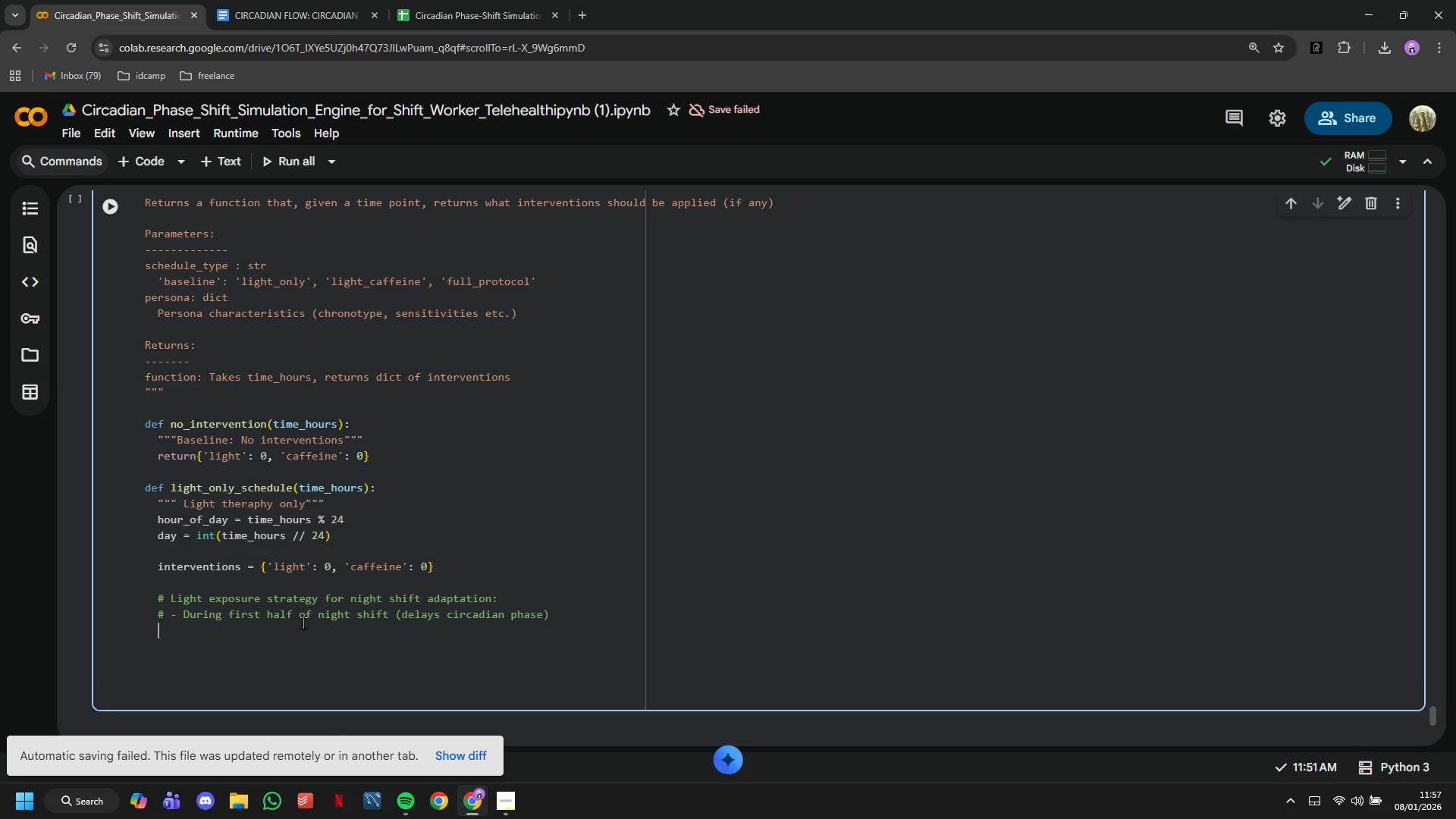 
key(Enter)
 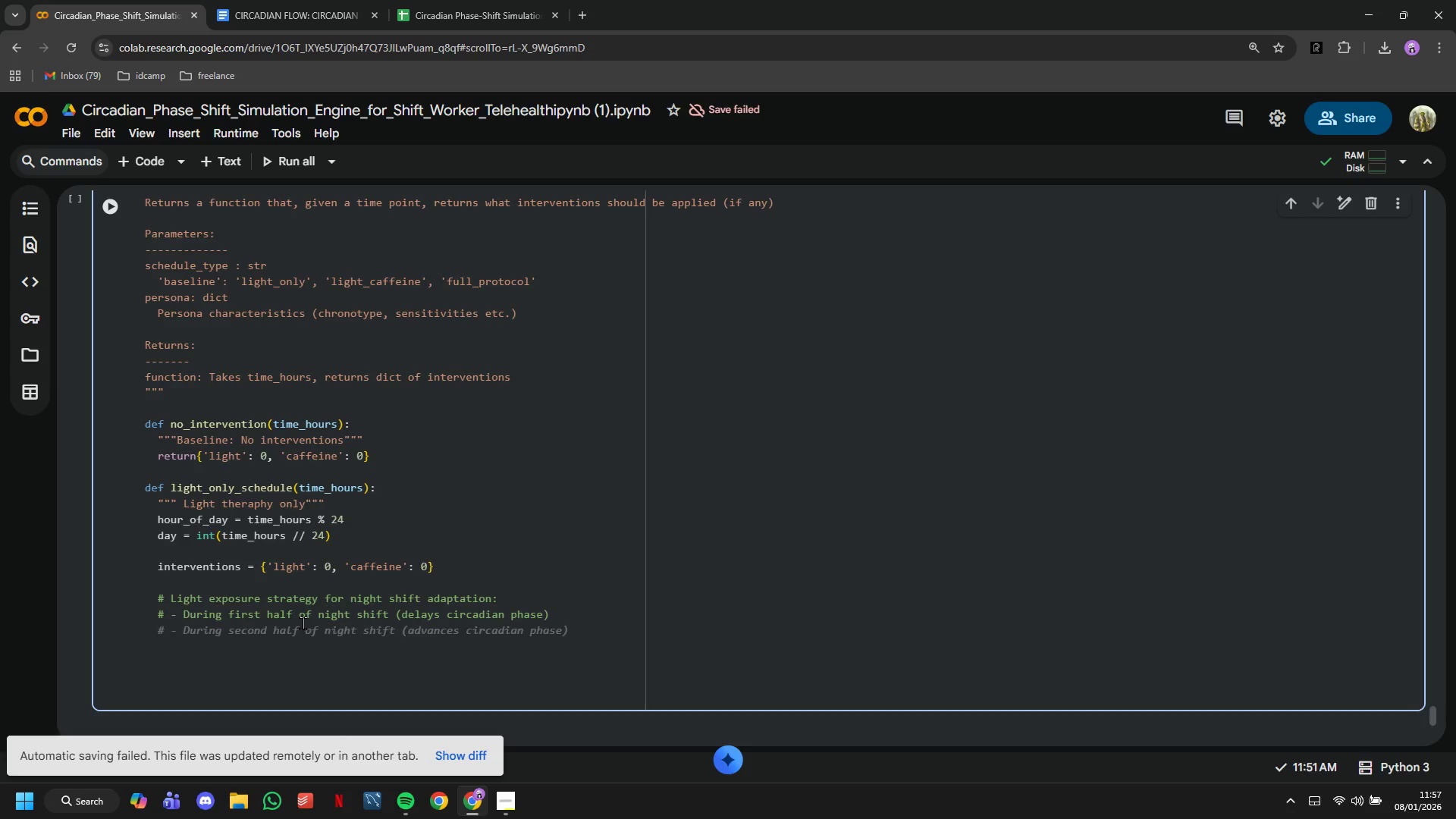 
type(# - After shift ends (reinforces the delay)
 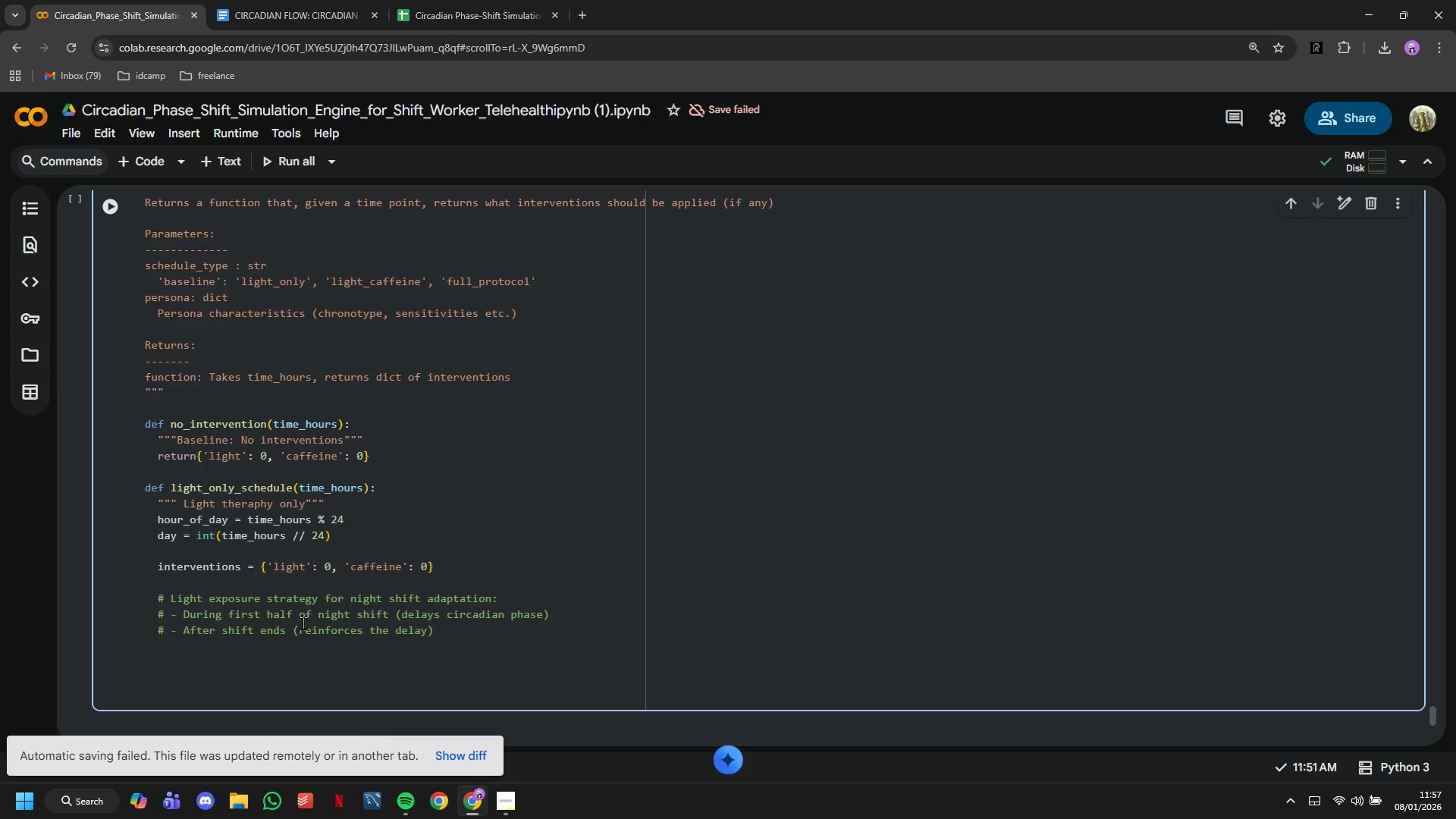 
key(ArrowRight)
 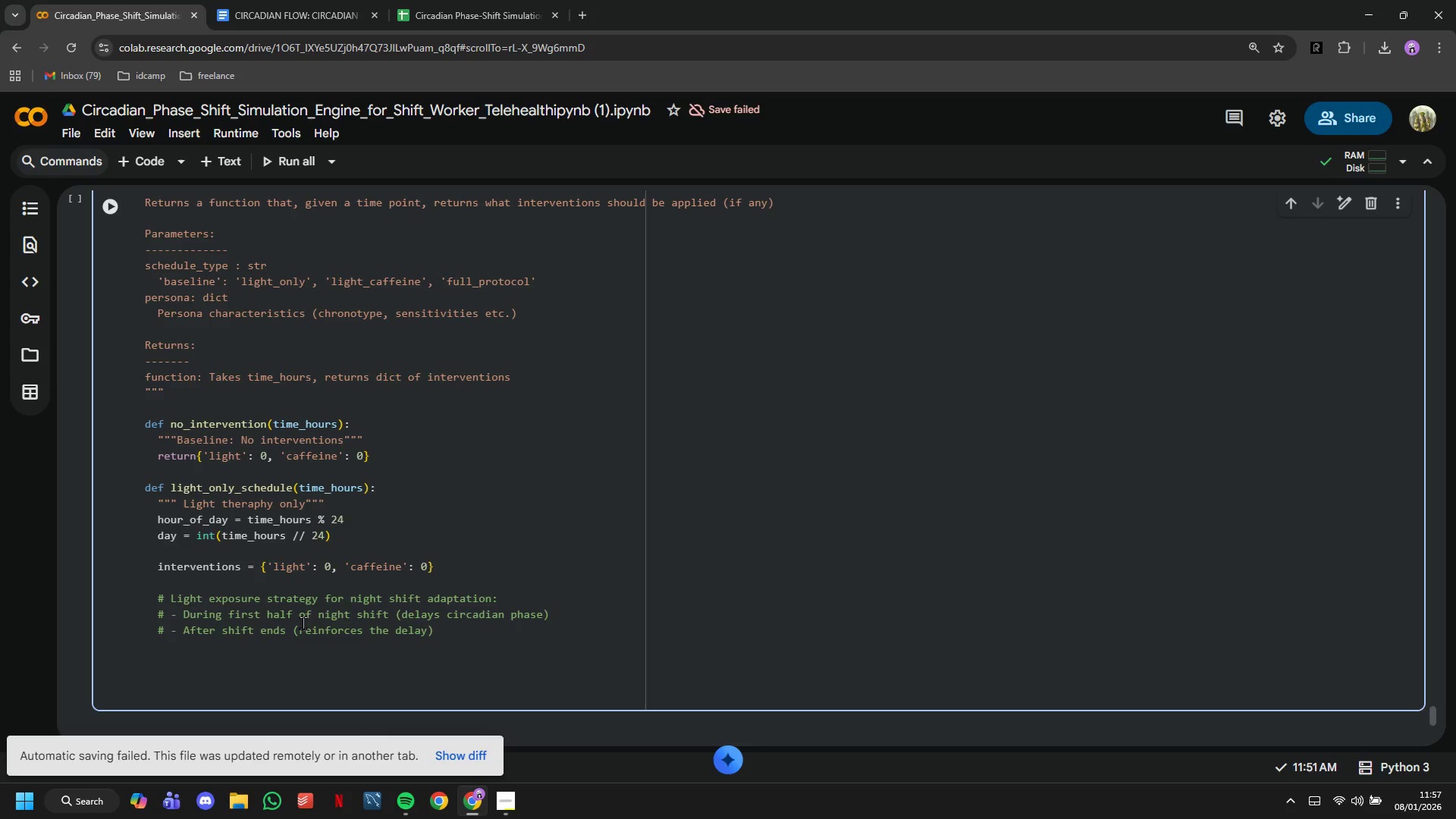 
key(Enter)
 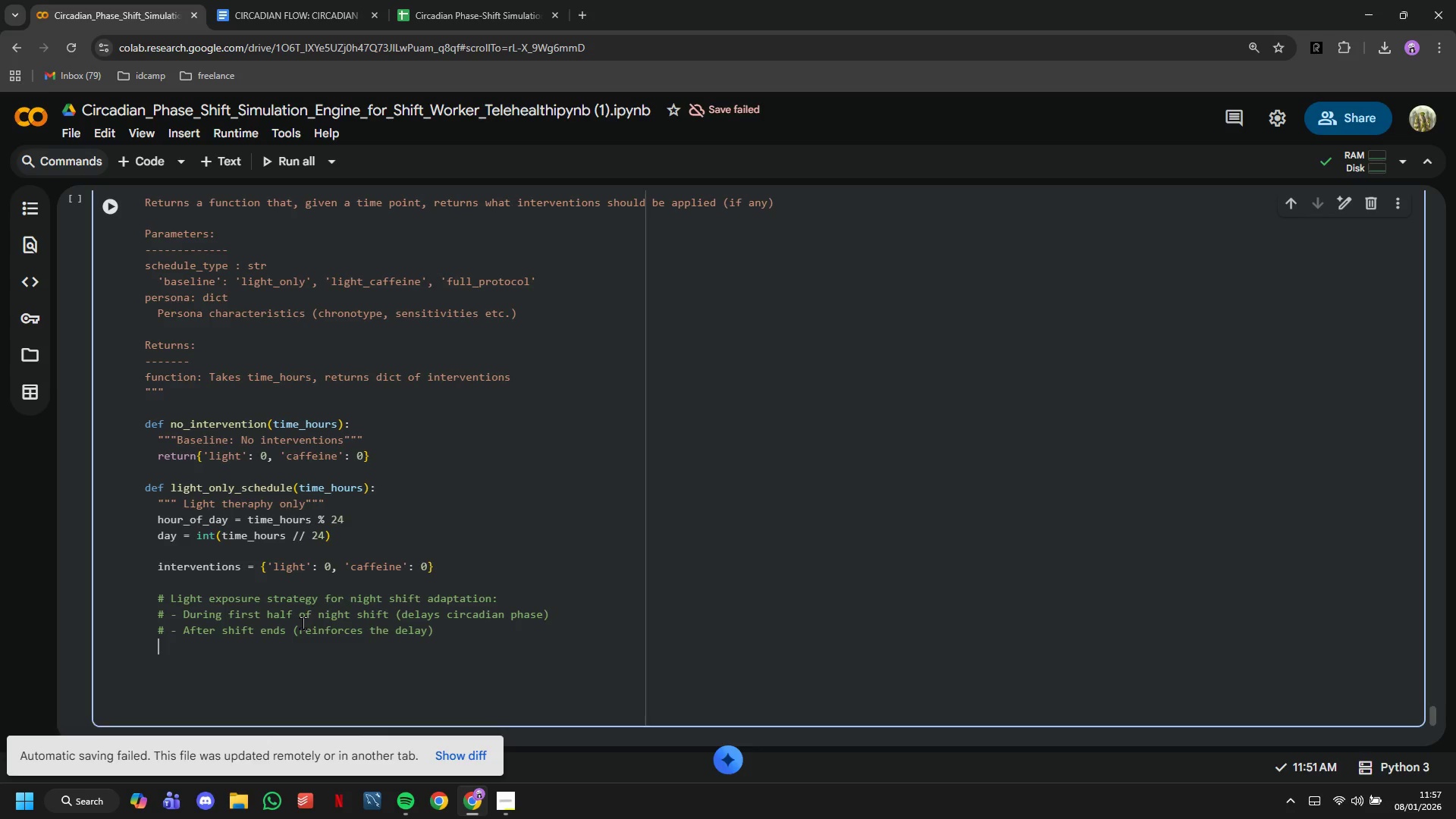 
key(Enter)
 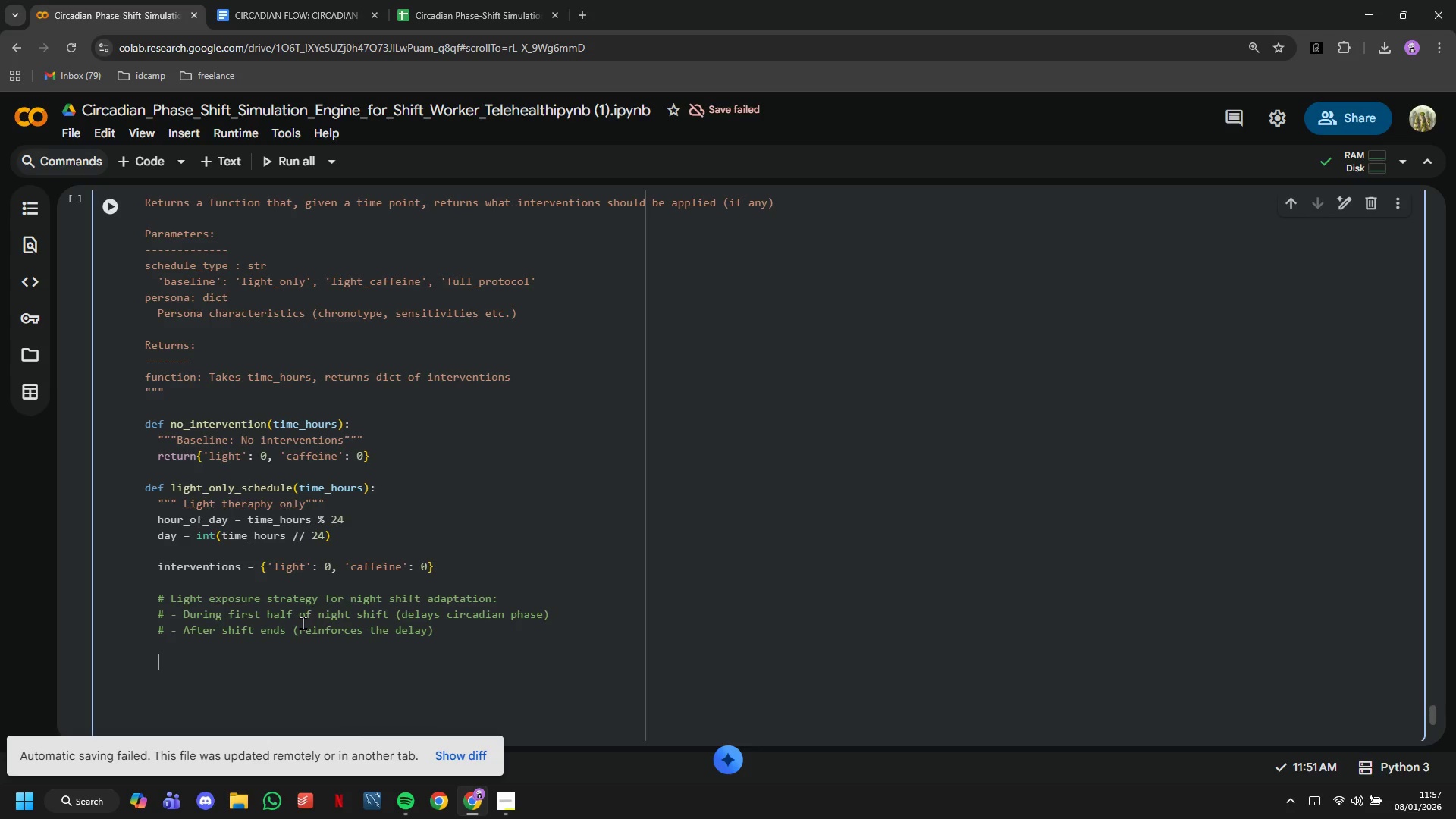 
type(# During shift: 8 PM - 11 PM (hours 20-23)
 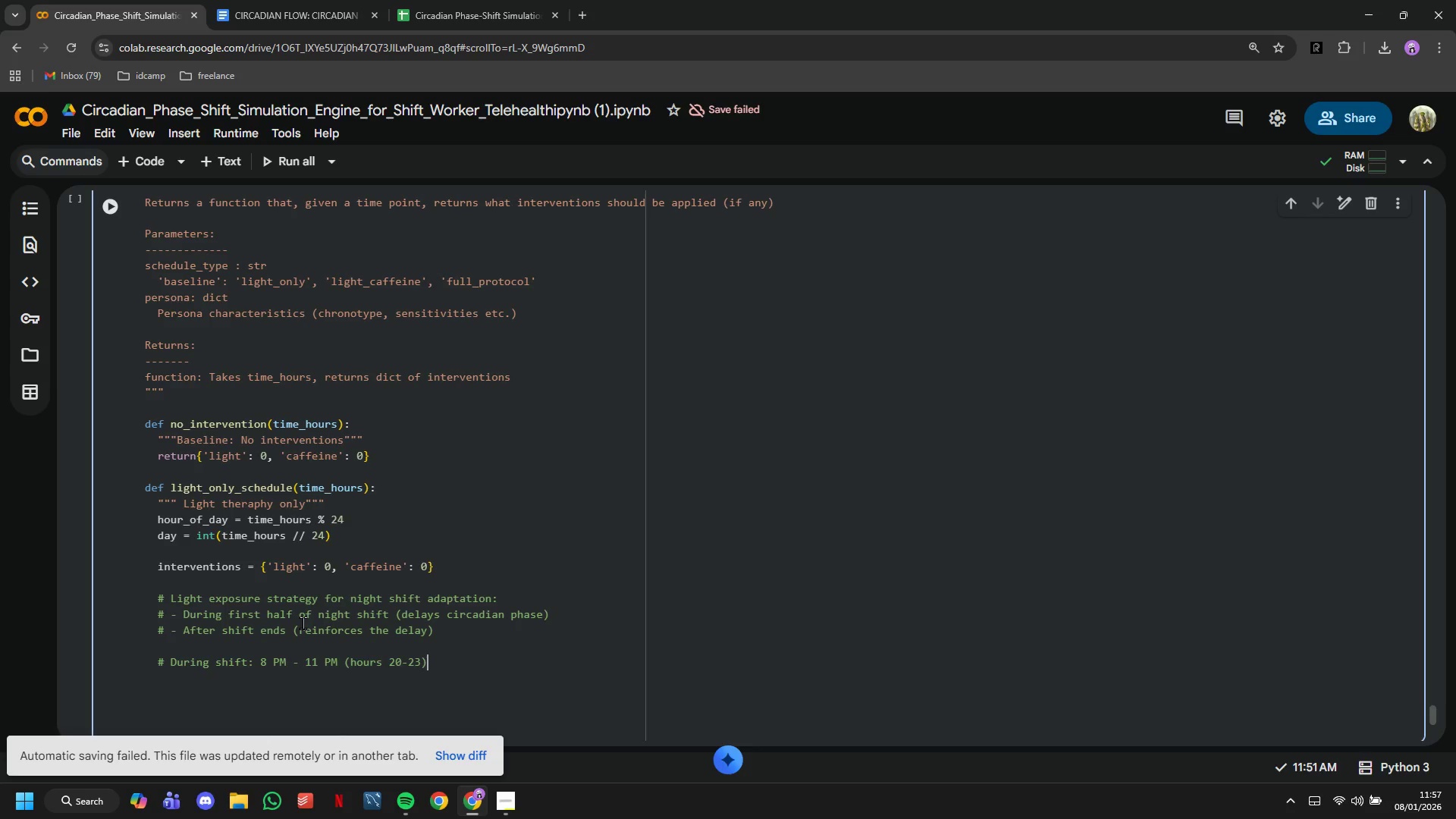 
 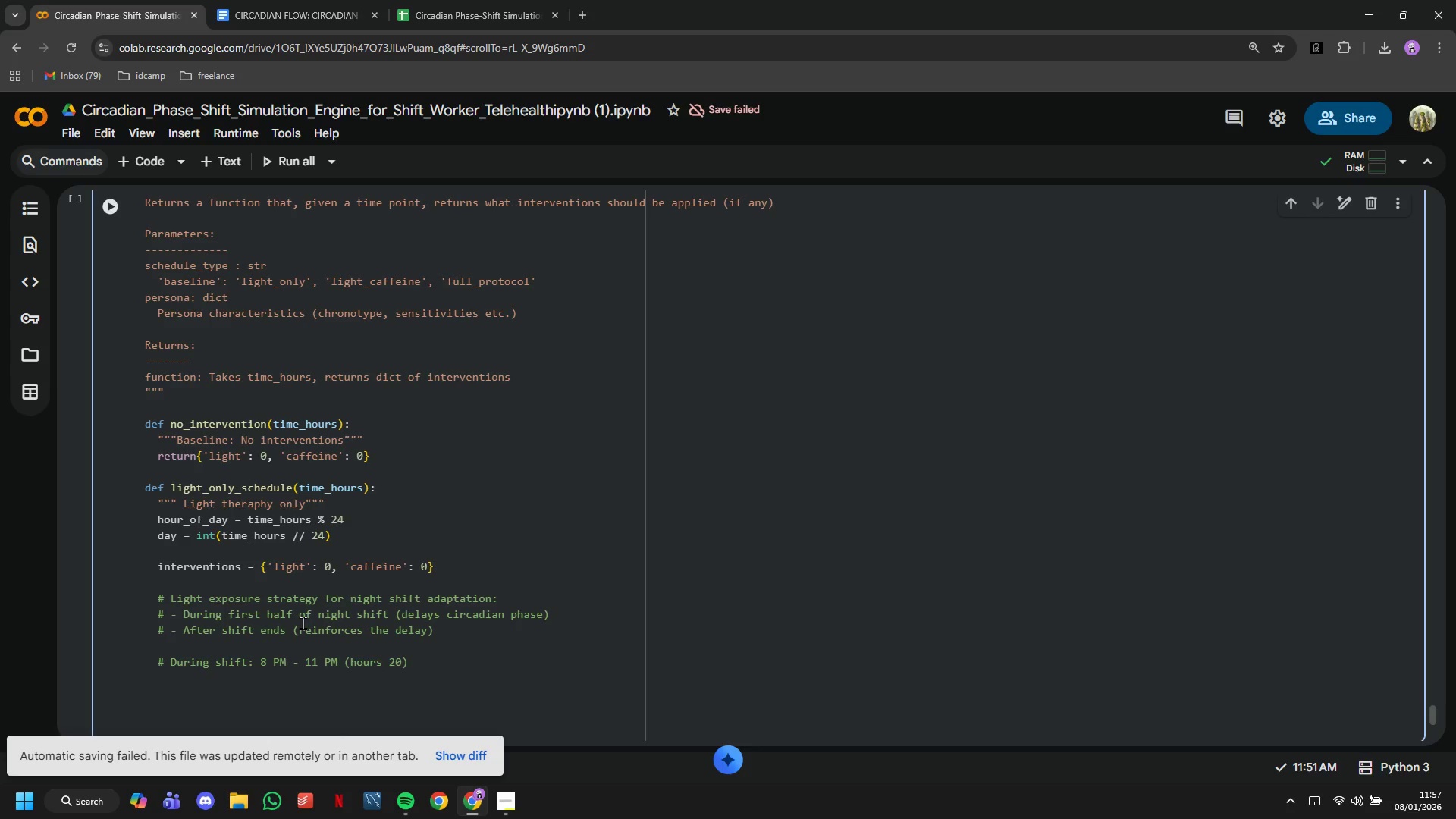 
key(ArrowRight)
 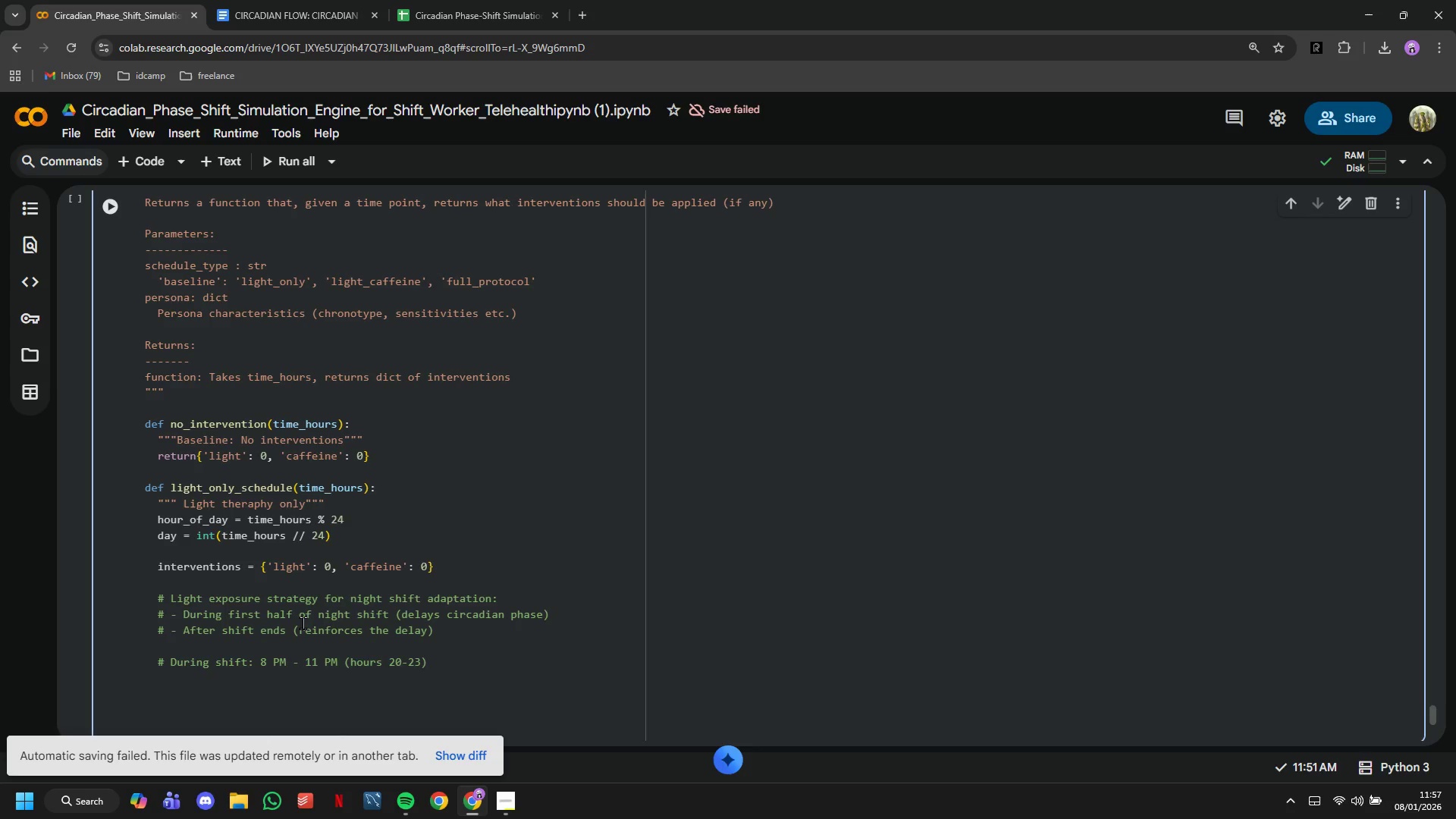 
key(Enter)
 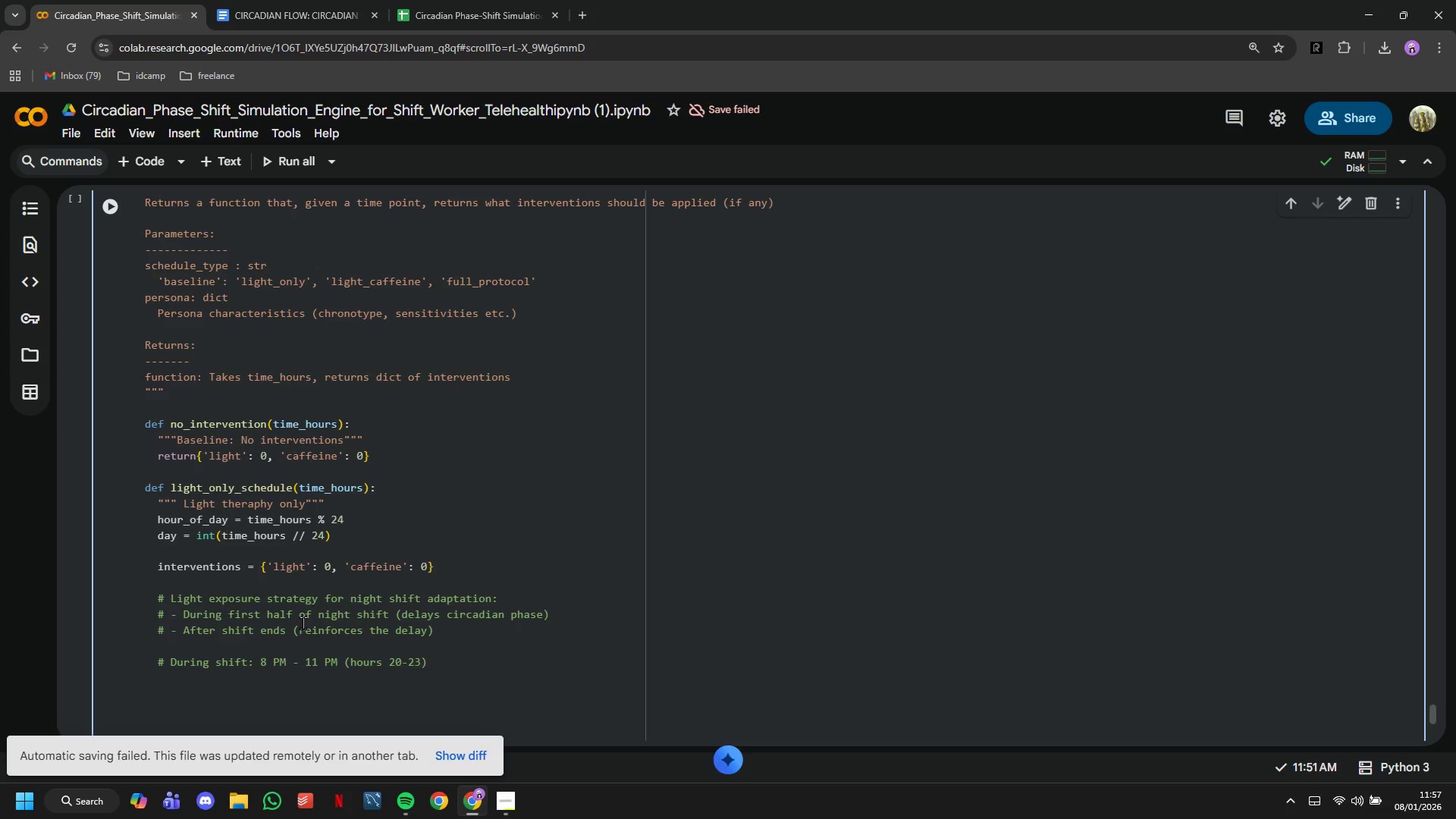 
type(if 20<=)
key(Tab)
type(:)
 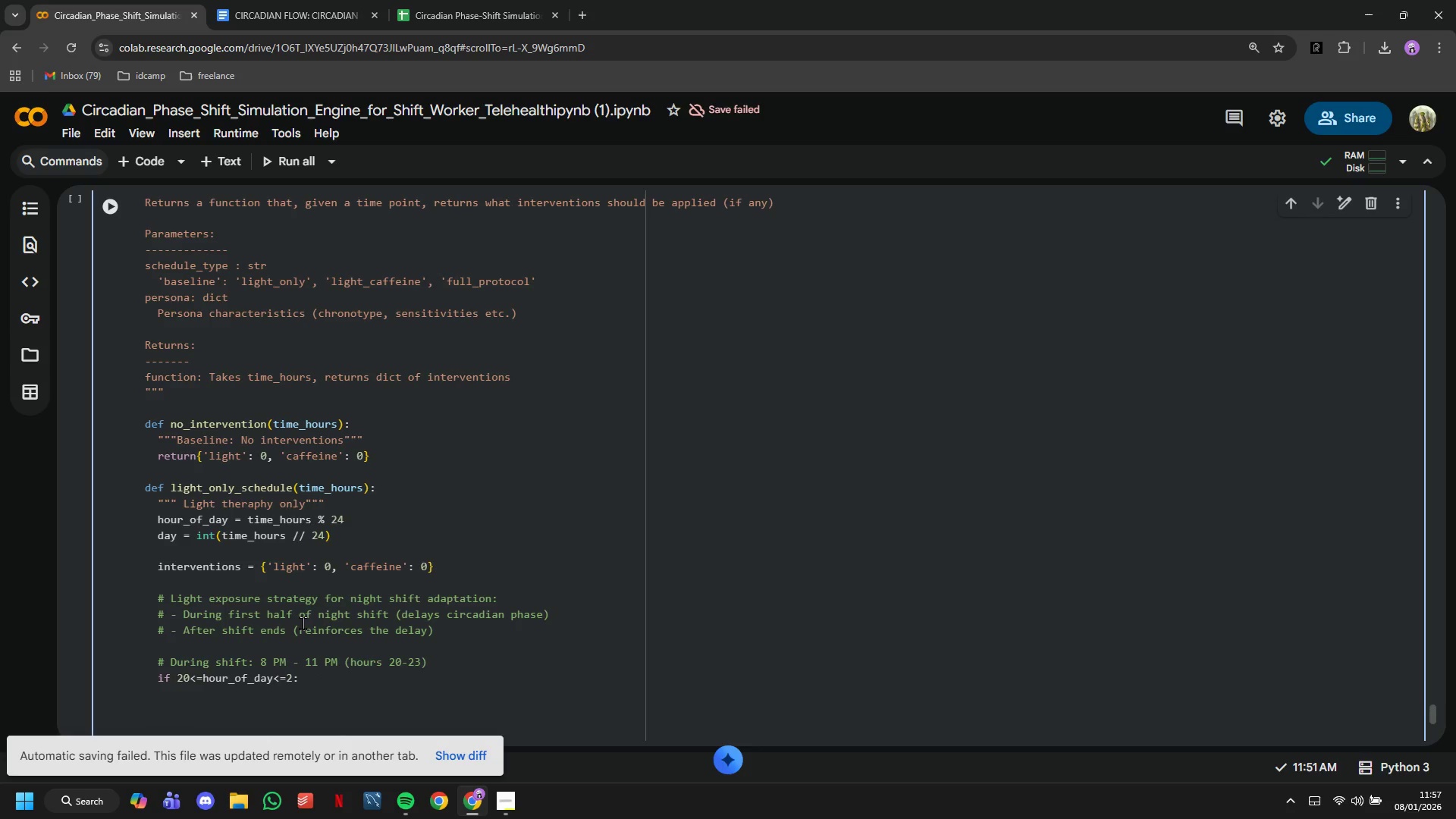 
key(ArrowLeft)
 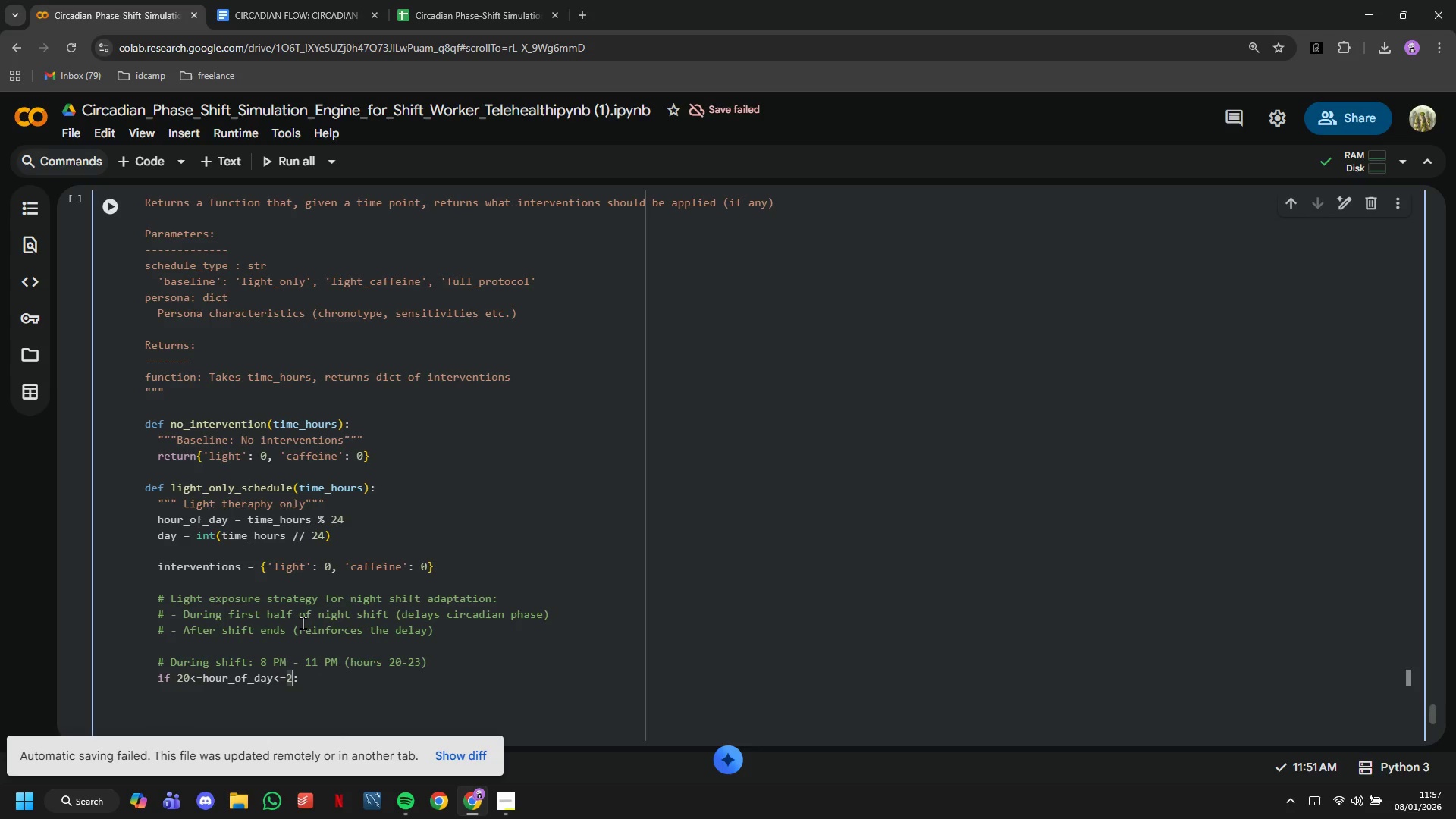 
key(3)
 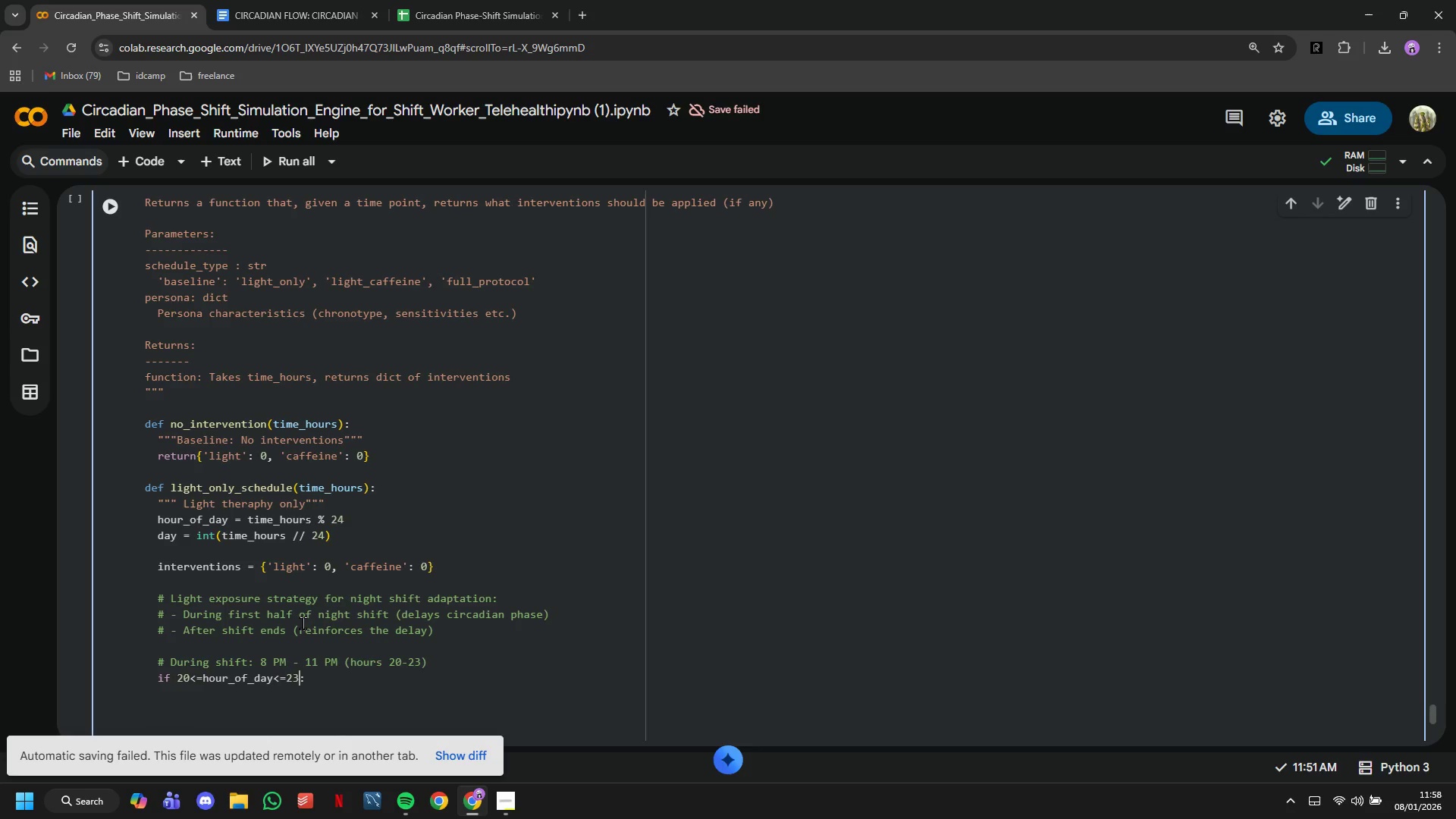 
key(ArrowRight)
 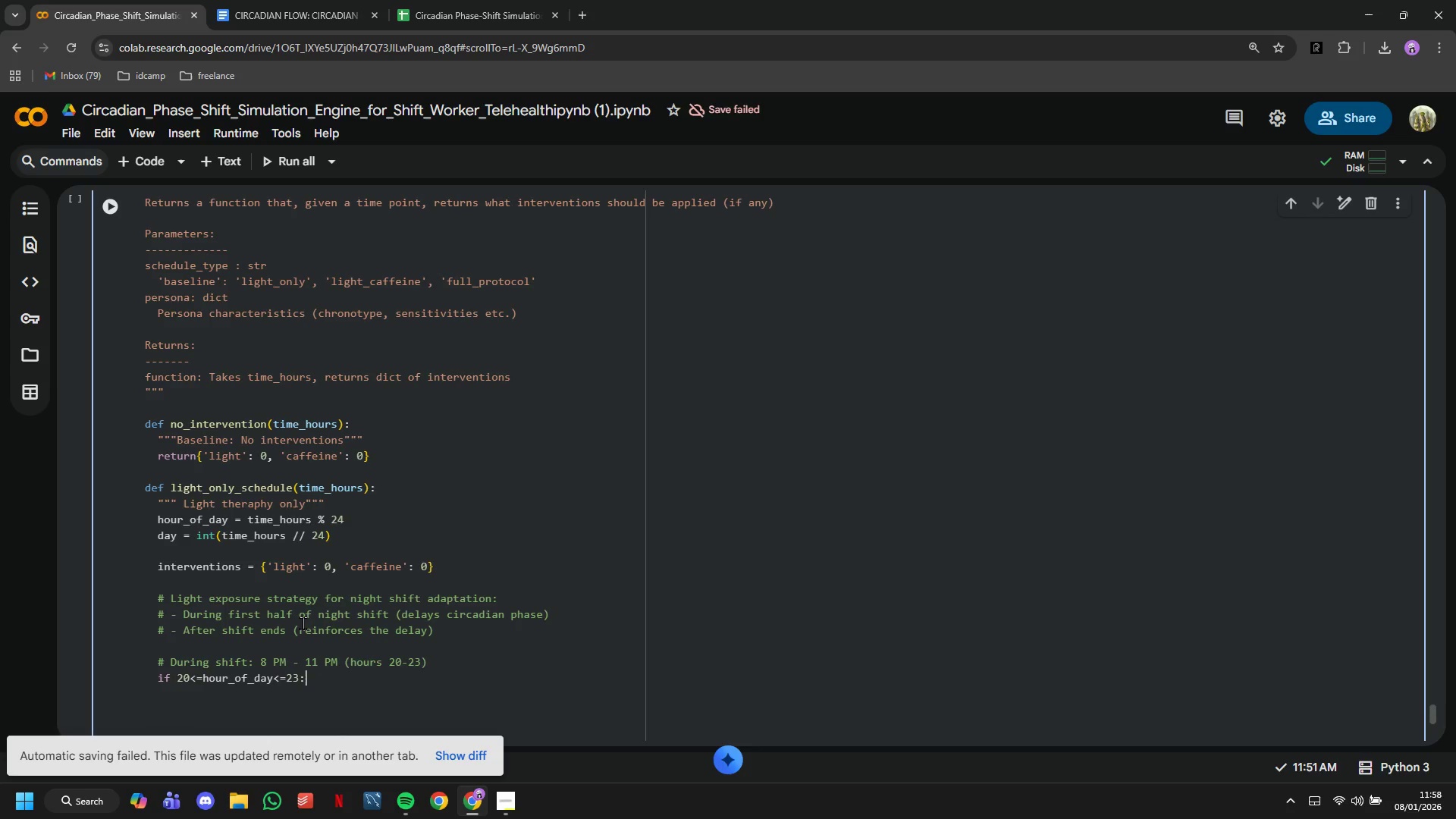 
key(Enter)
 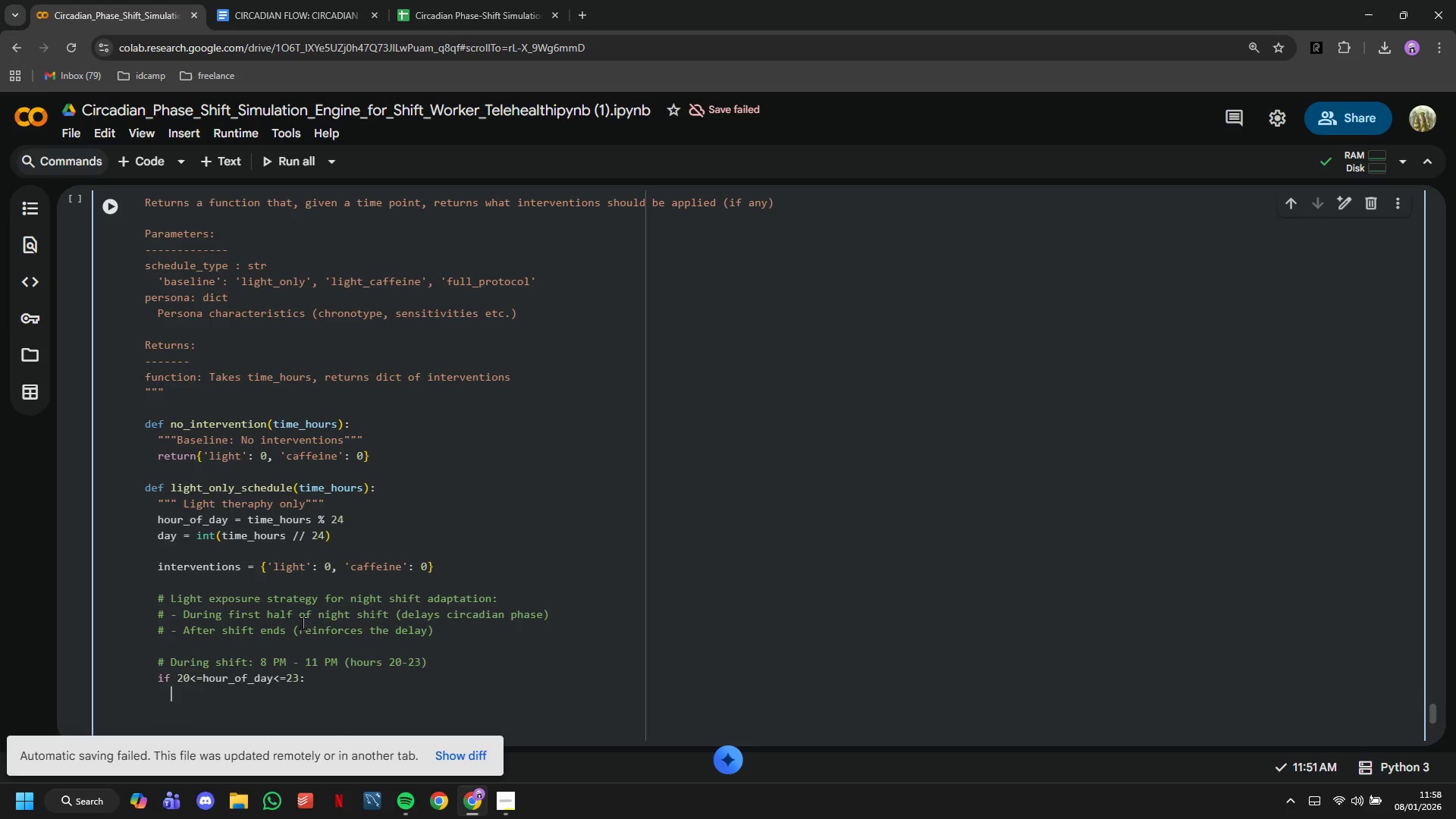 
type(interventions['light)
 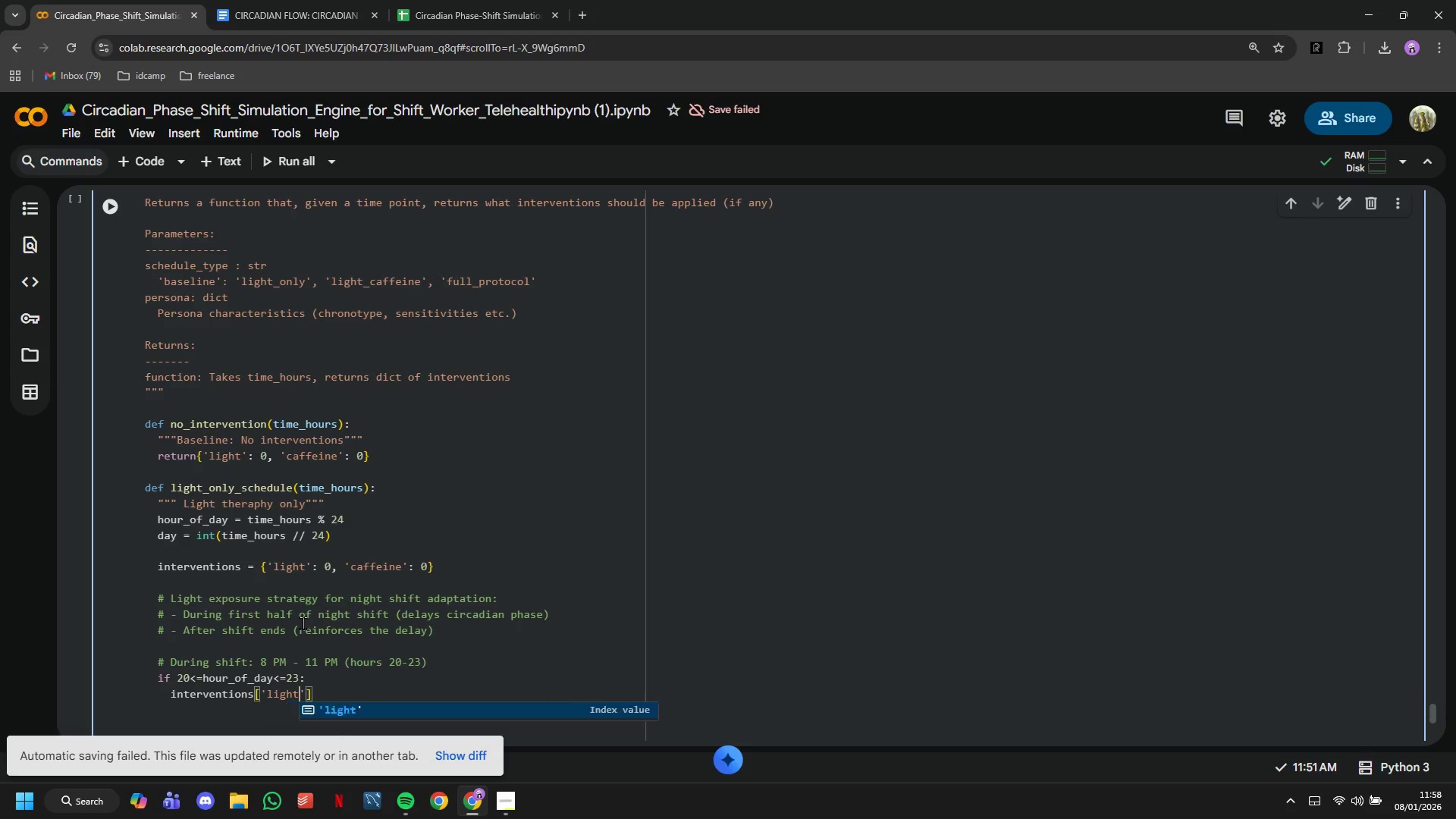 
key(ArrowRight)
 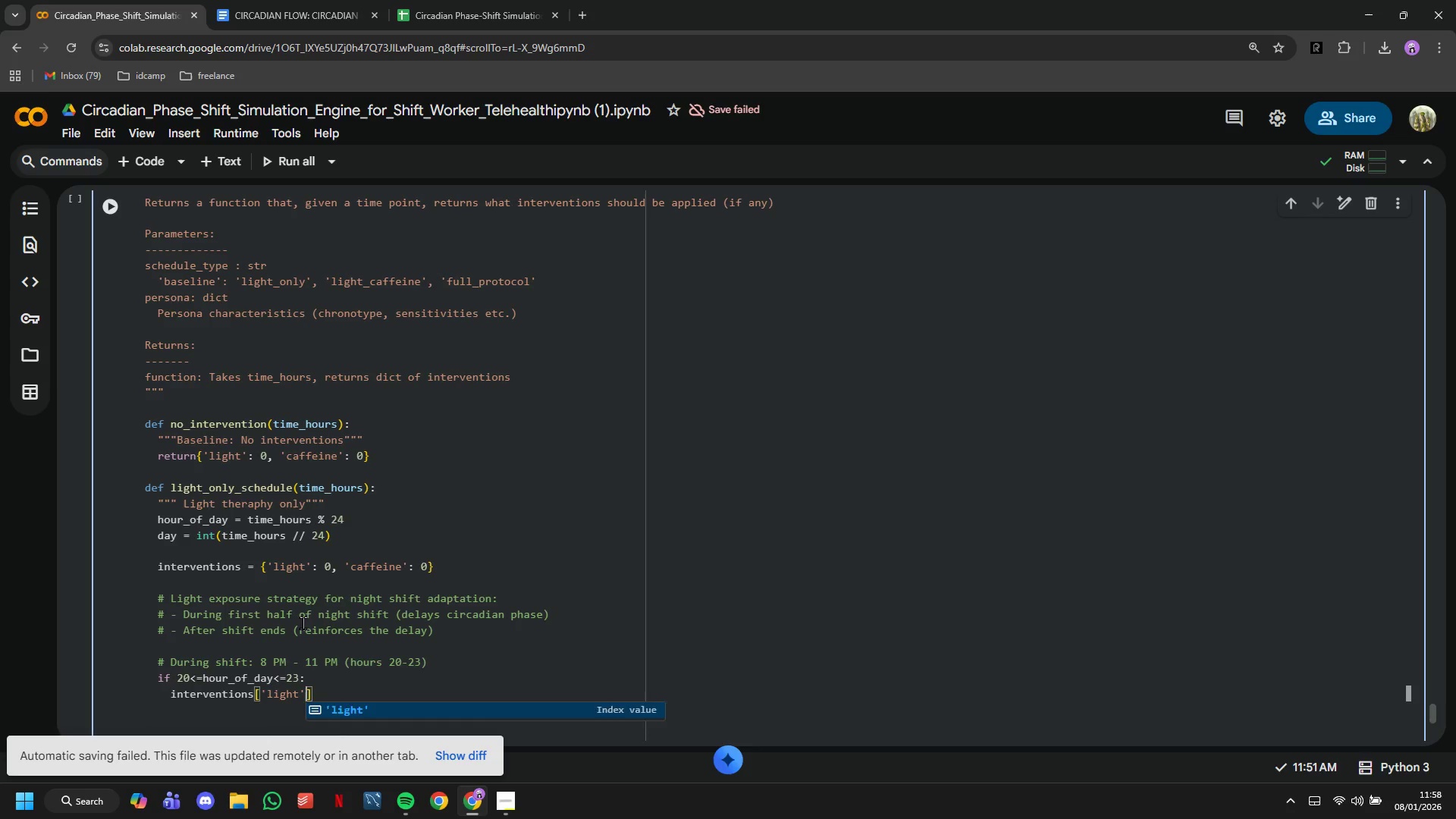 
key(ArrowRight)
 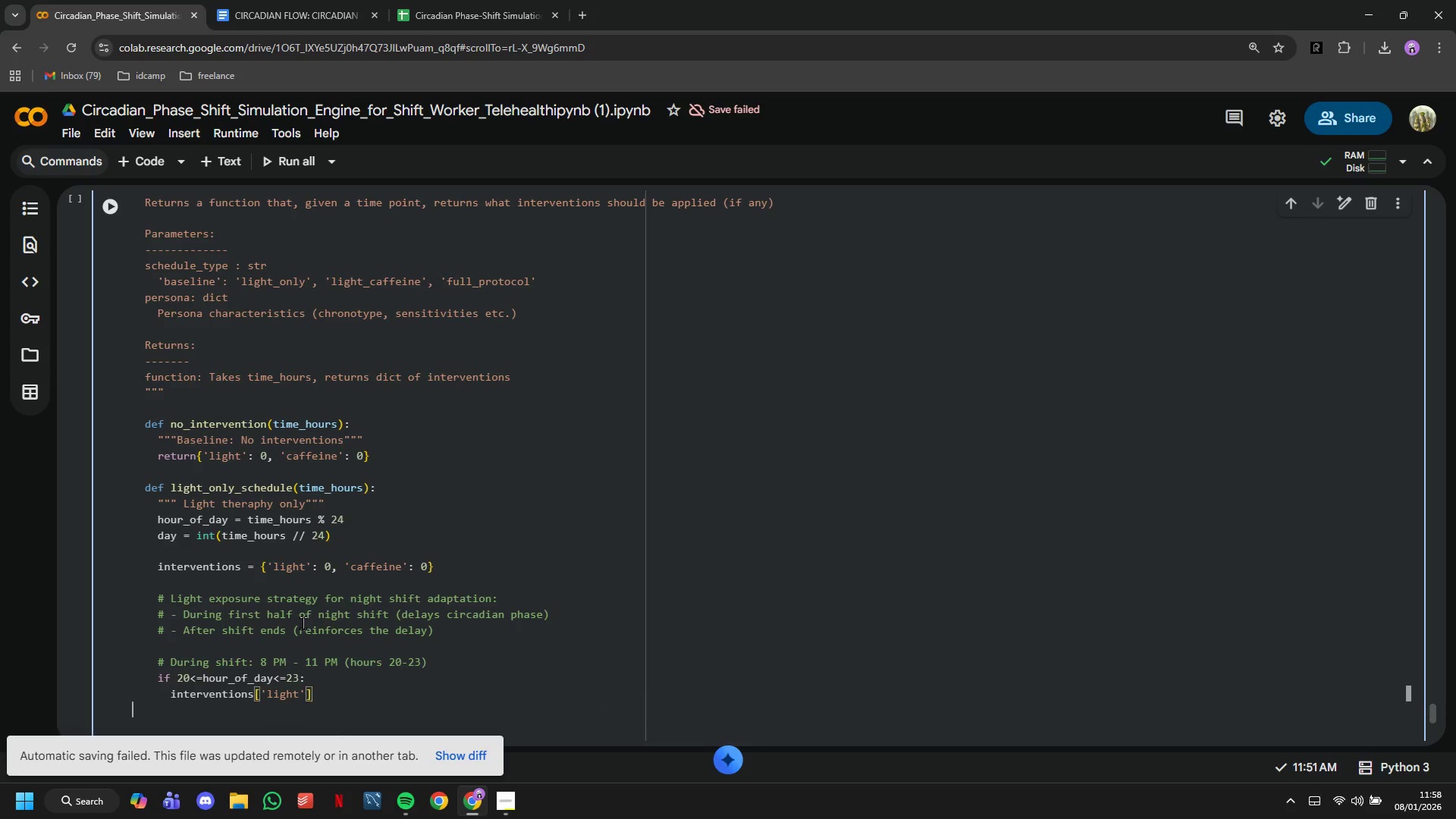 
key(ArrowRight)
 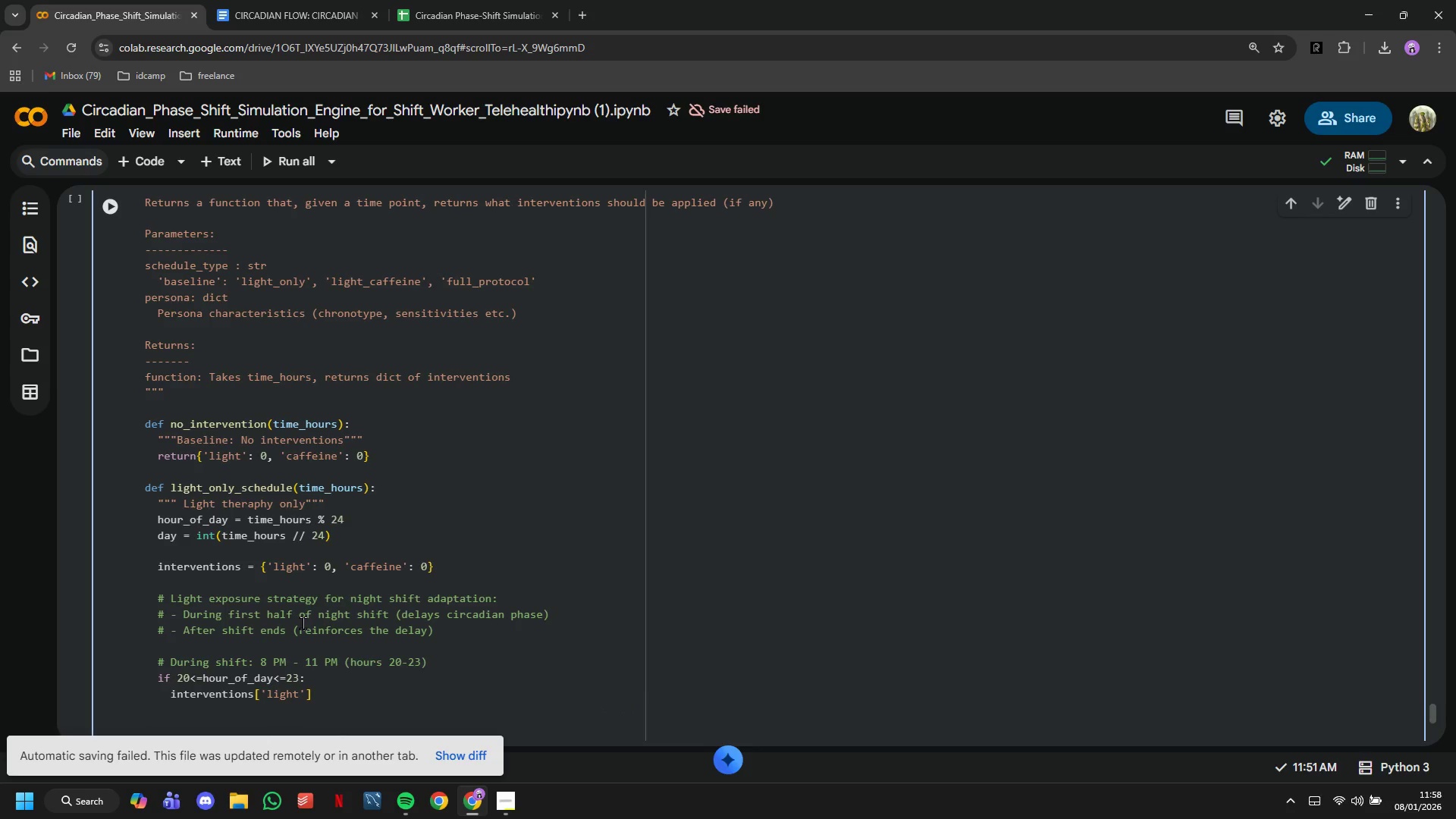 
key(ArrowLeft)
 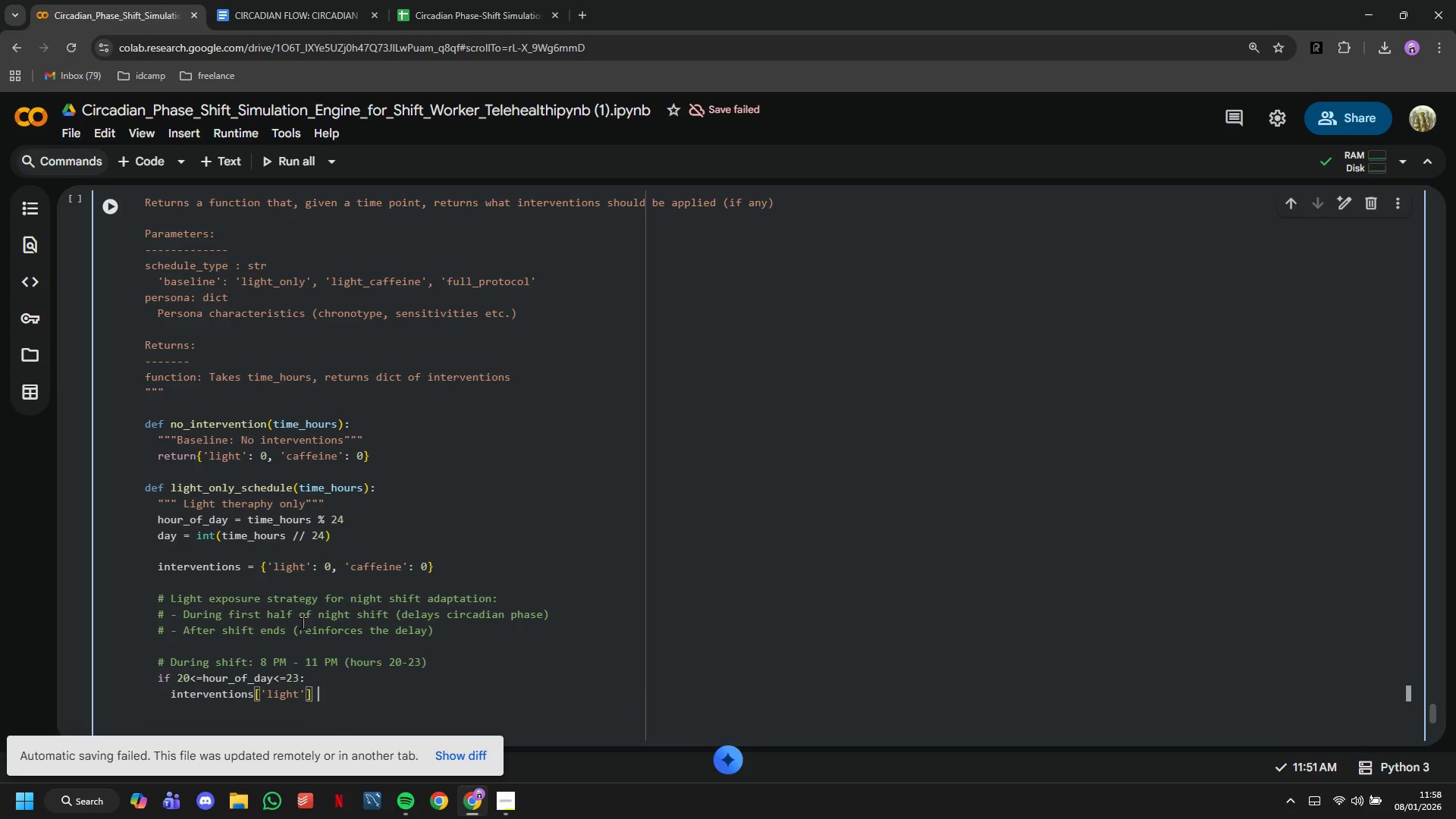 
type( = LIGHT_INTENSITY_LUX)
 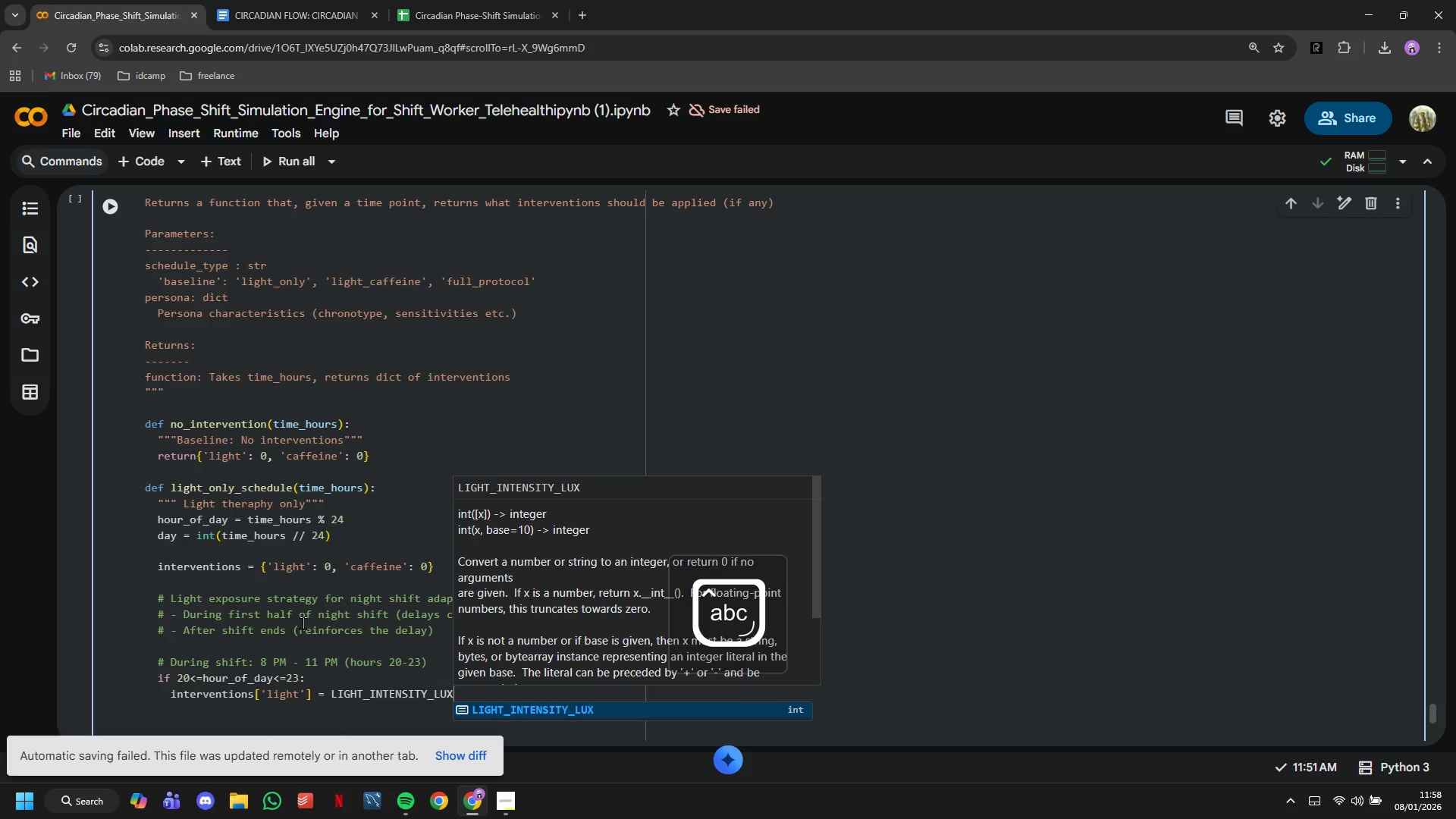 
key(Enter)
 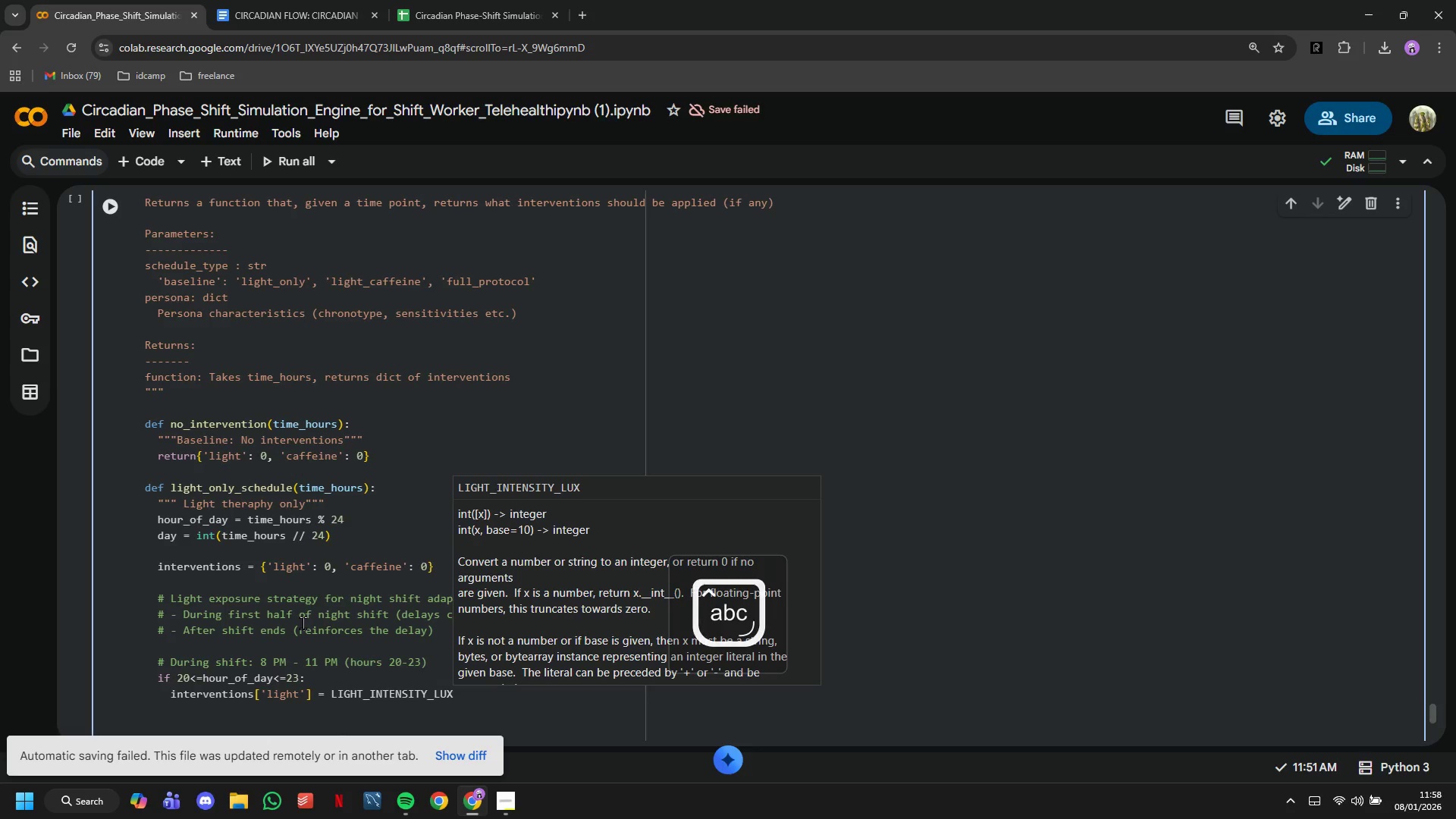 
key(Enter)
 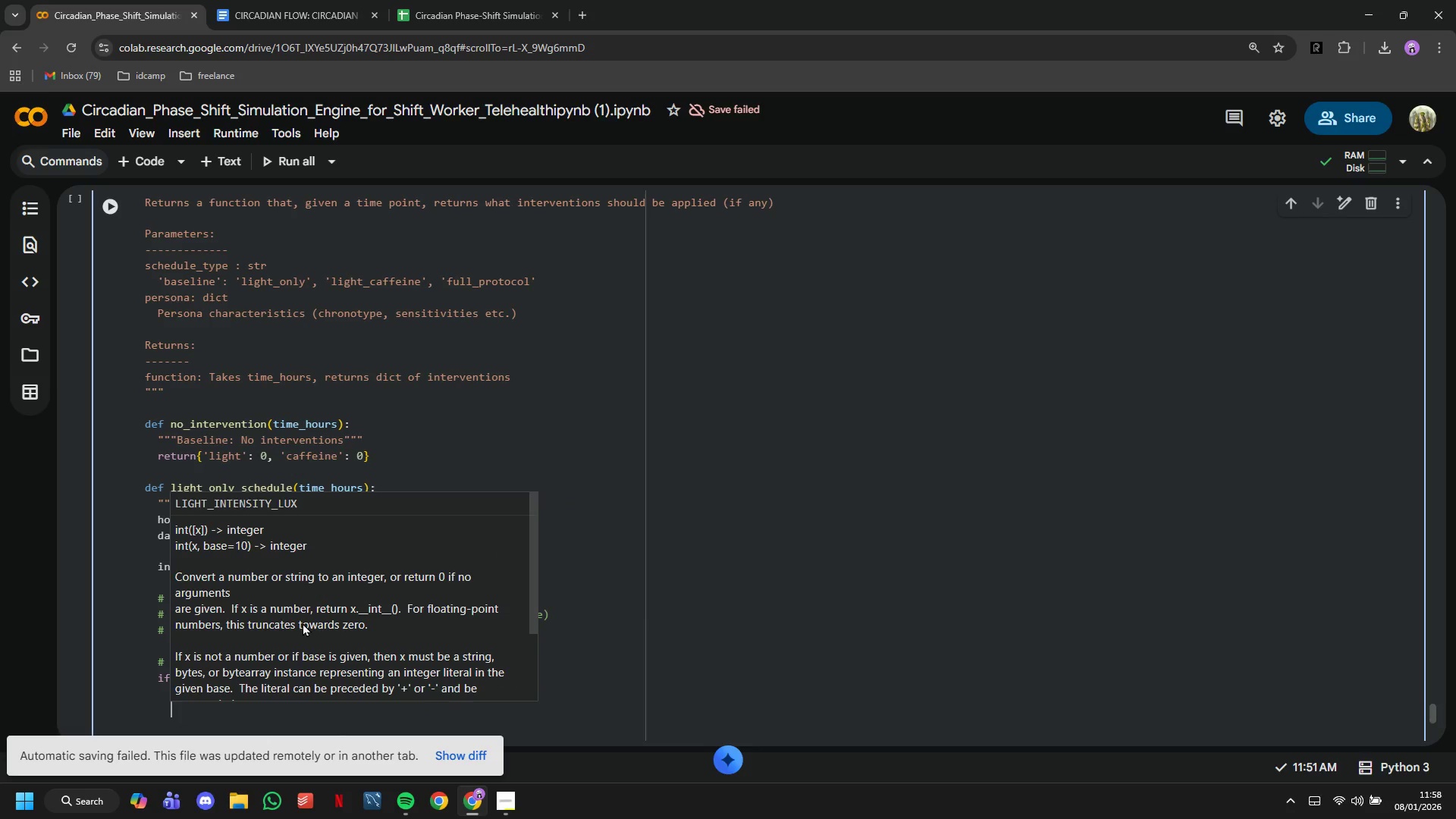 
key(Enter)
 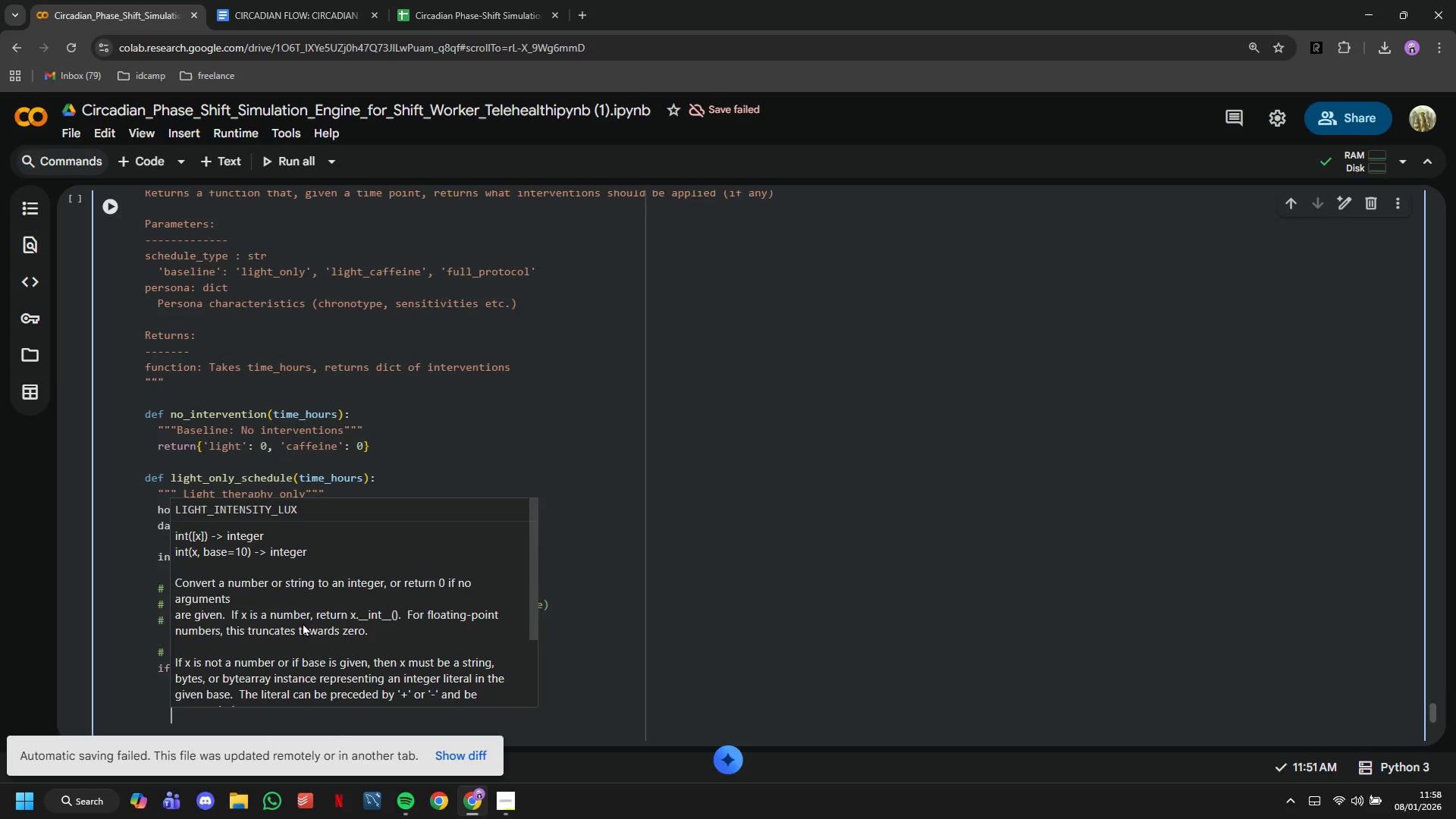 
key(Backspace)
type(after)
key(Backspace)
key(Backspace)
key(Backspace)
key(Backspace)
key(Backspace)
type(# After Shift: 8 AM - 9 AM (hour 8-9)
 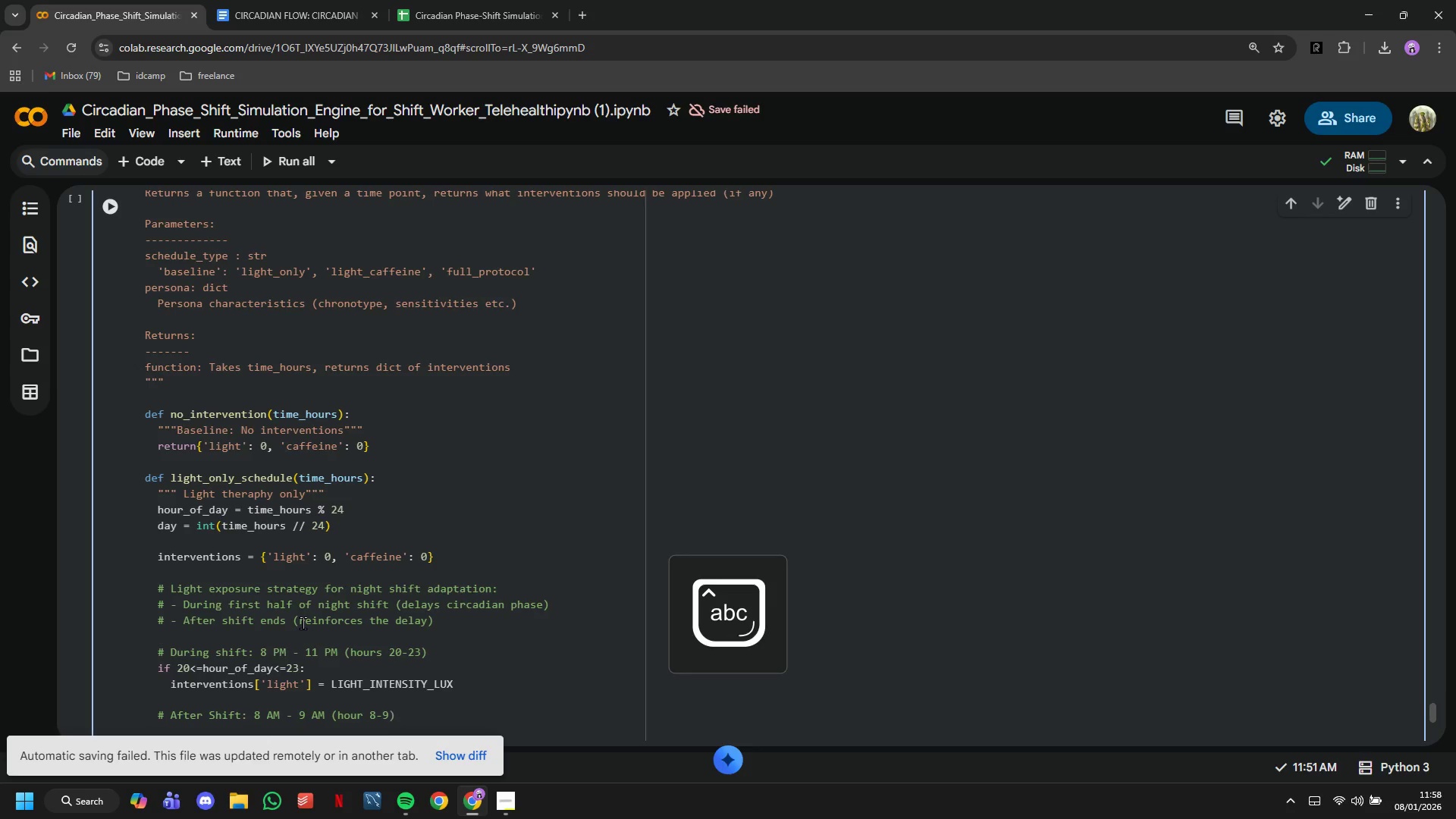 
hold_key(key=ShiftLeft, duration=0.42)
 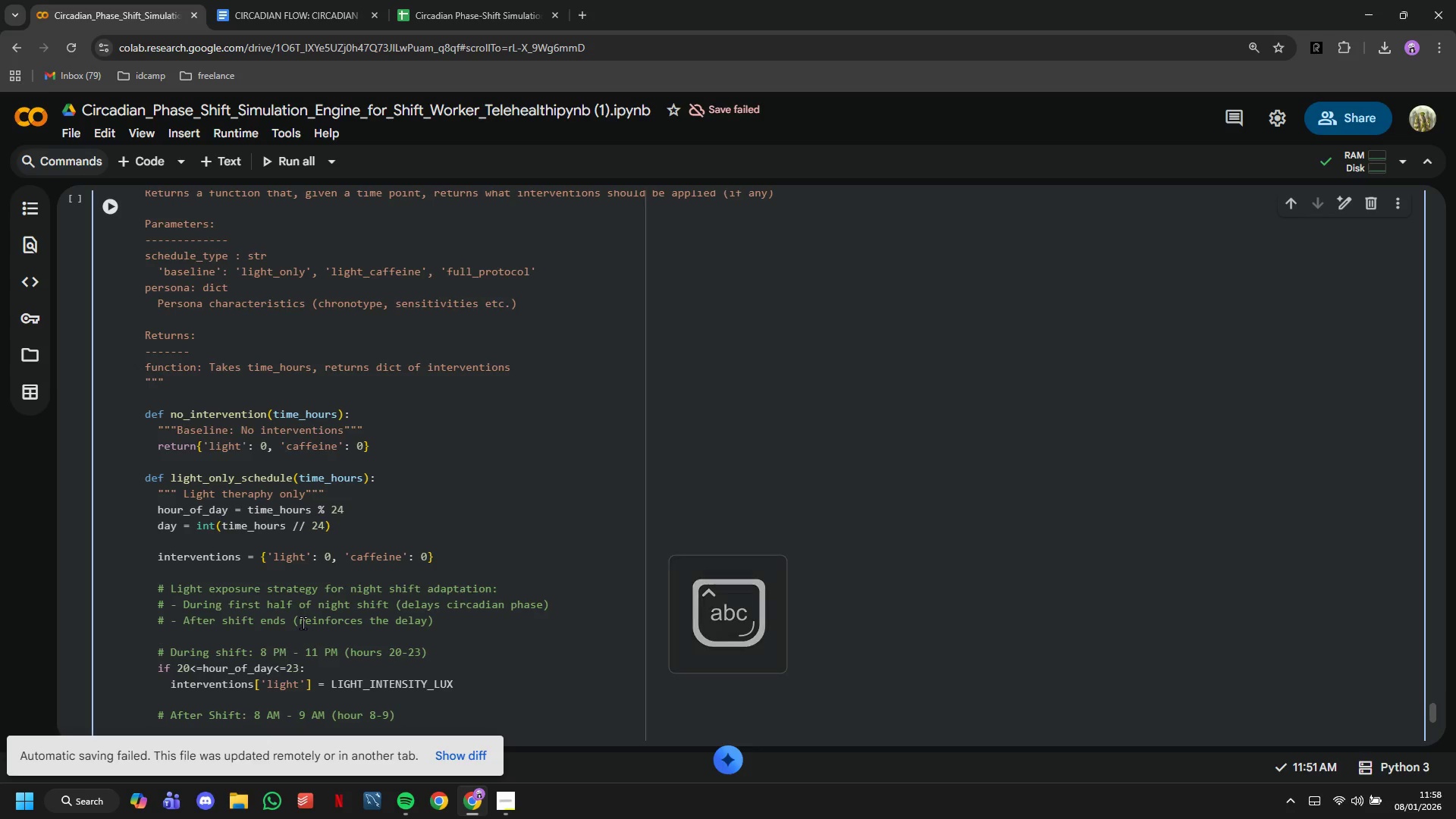 
key(ArrowRight)
 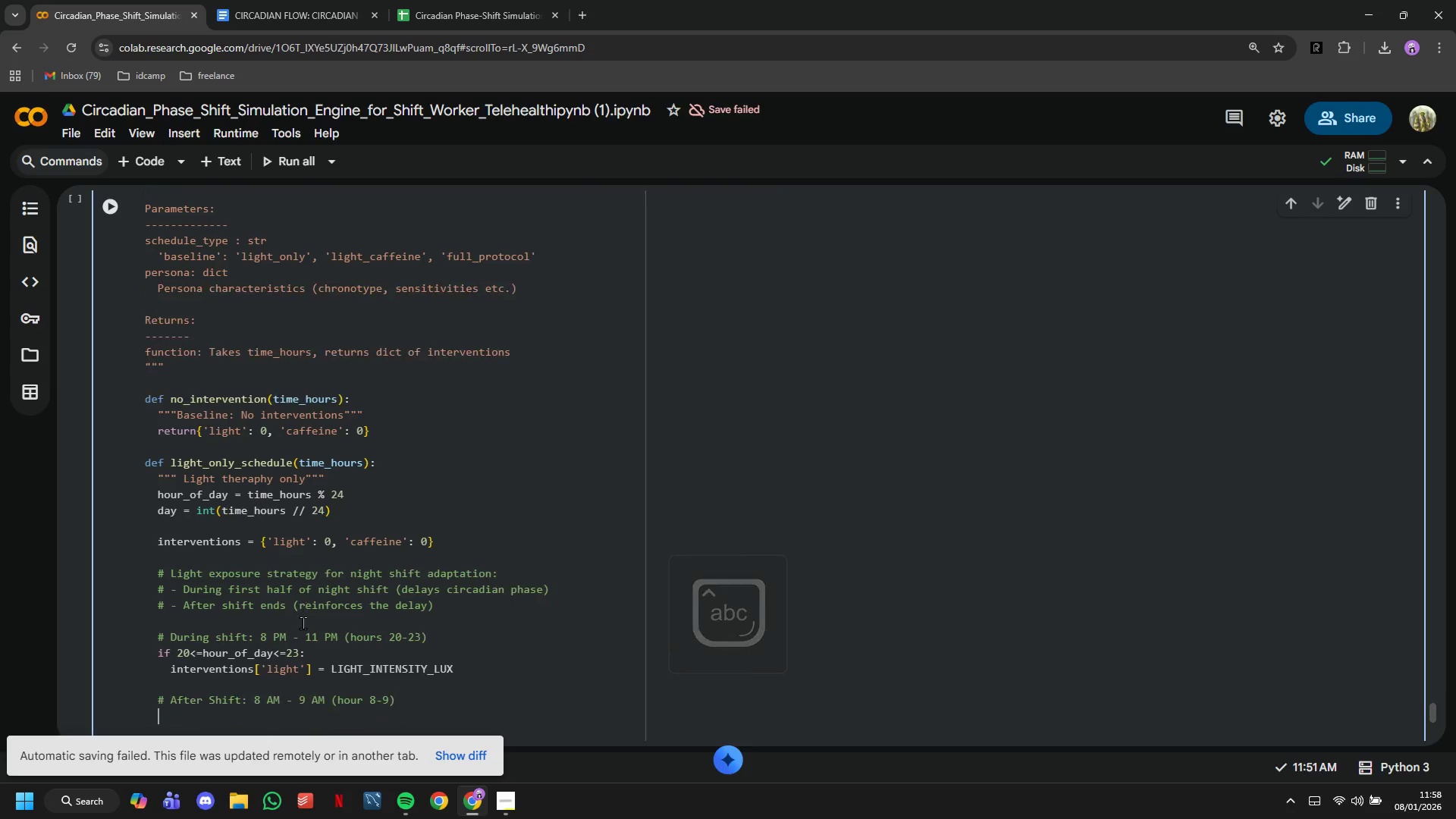 
key(Enter)
 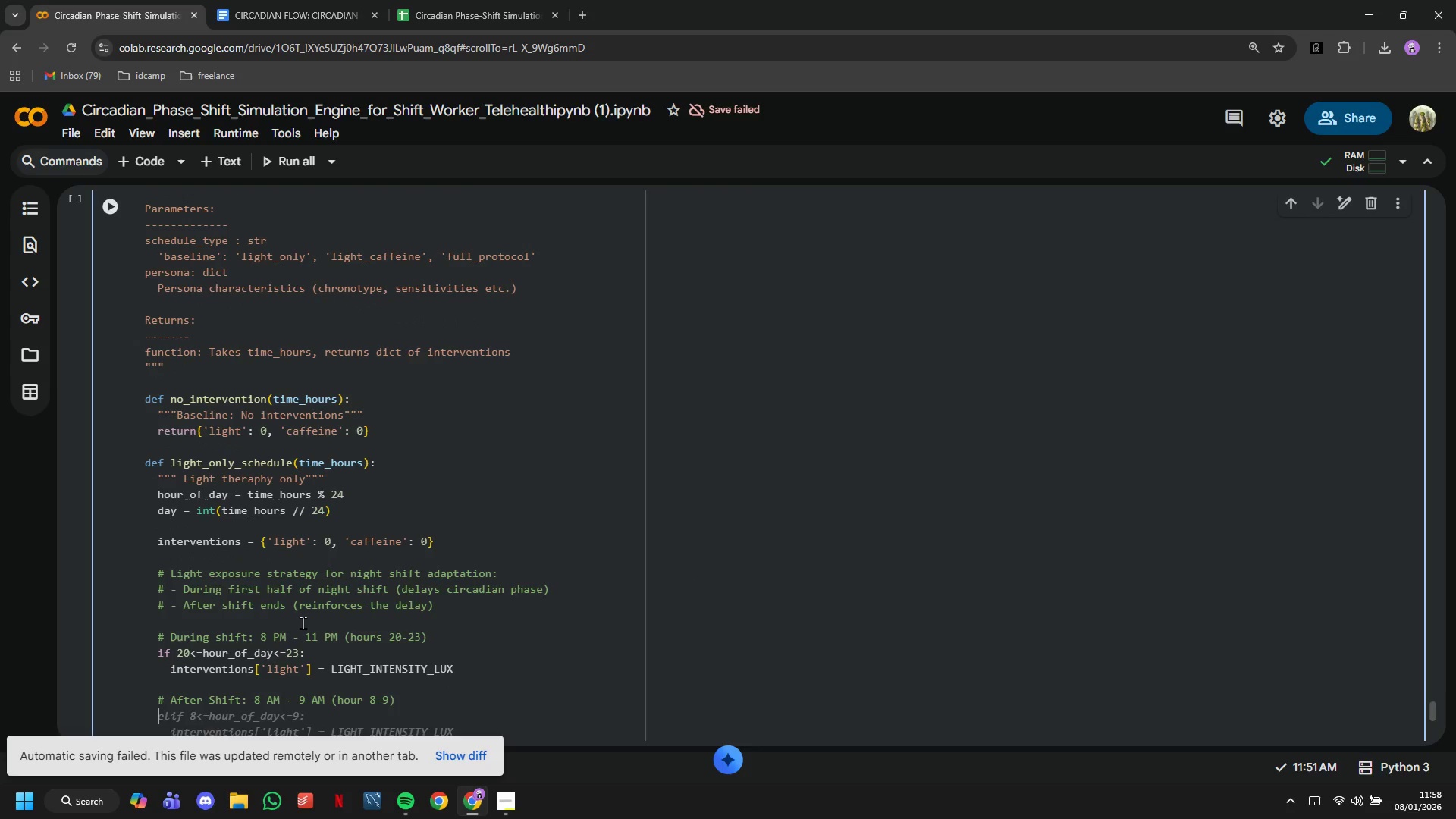 
key(Tab)
 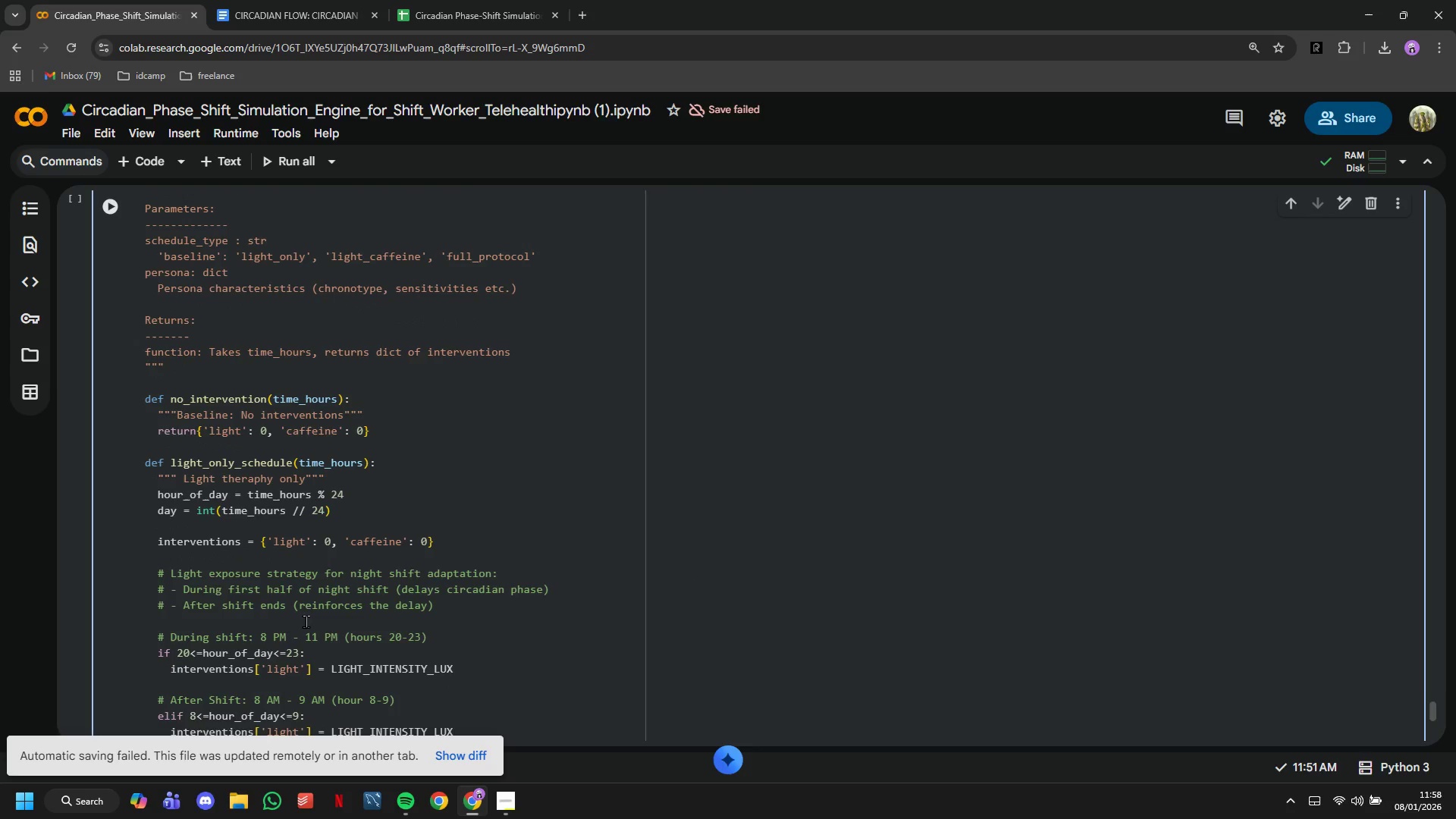 
scroll: coordinate [324, 607], scroll_direction: down, amount: 3.0
 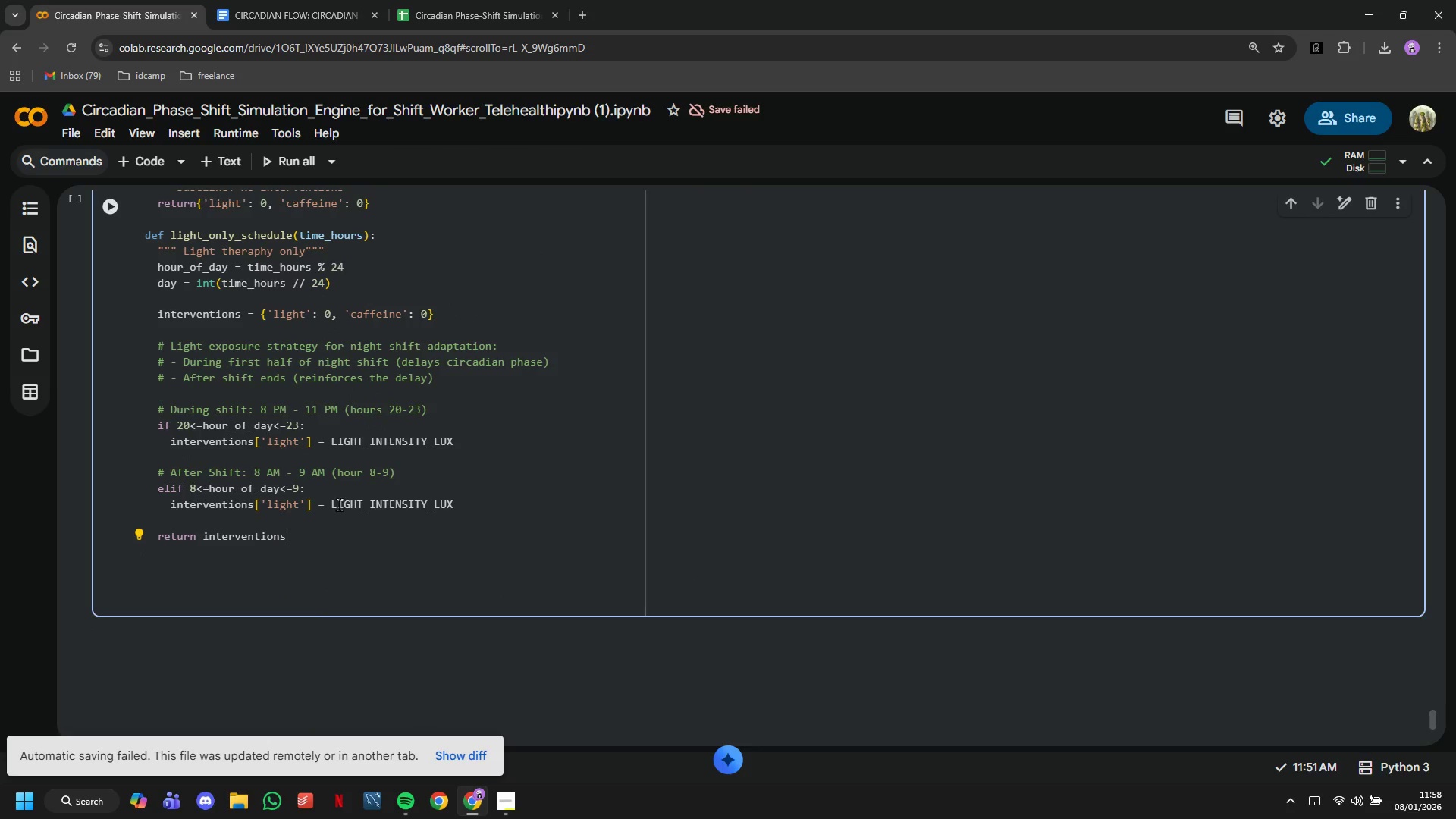 
left_click([334, 491])
 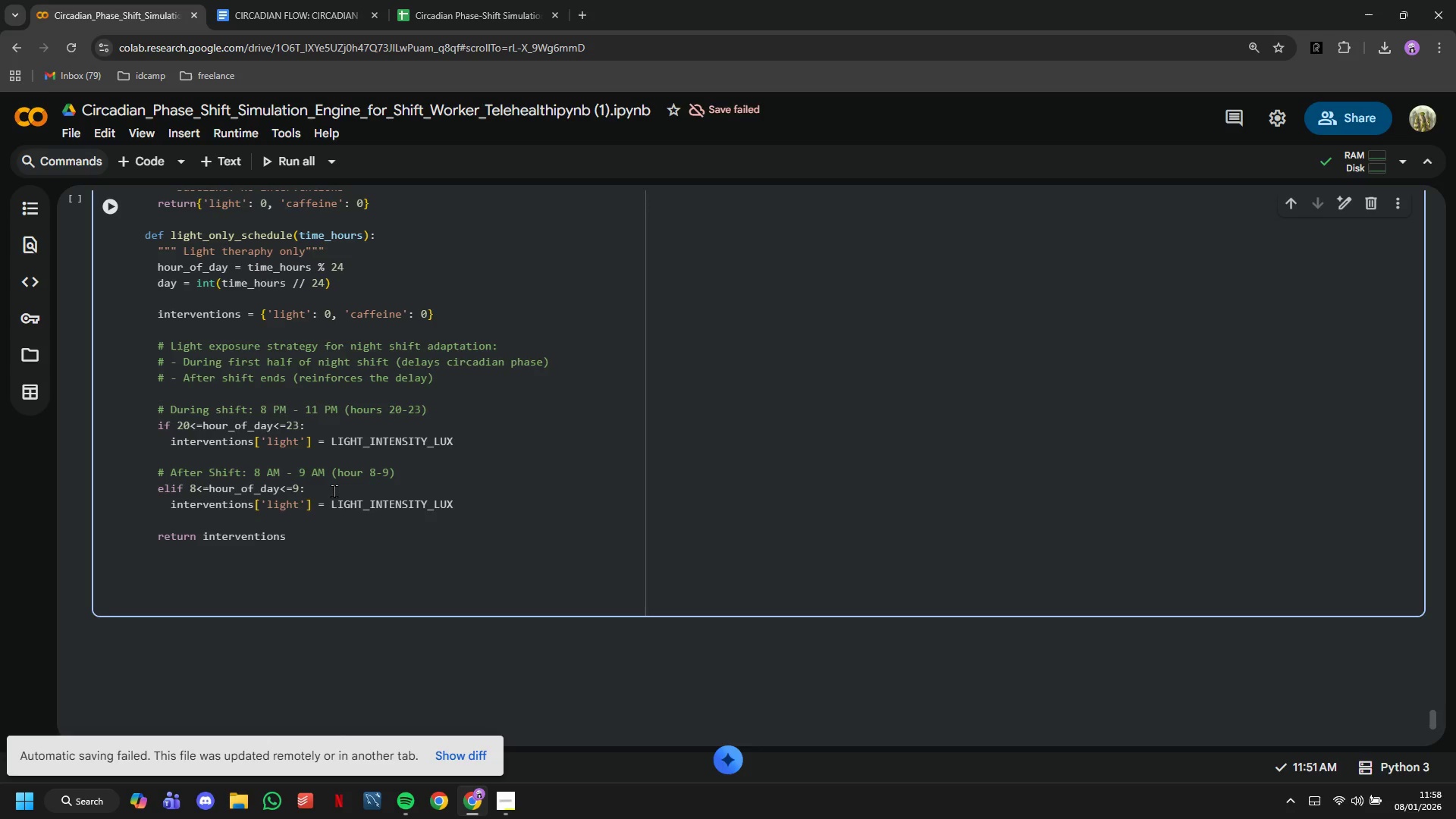 
key(ArrowLeft)
 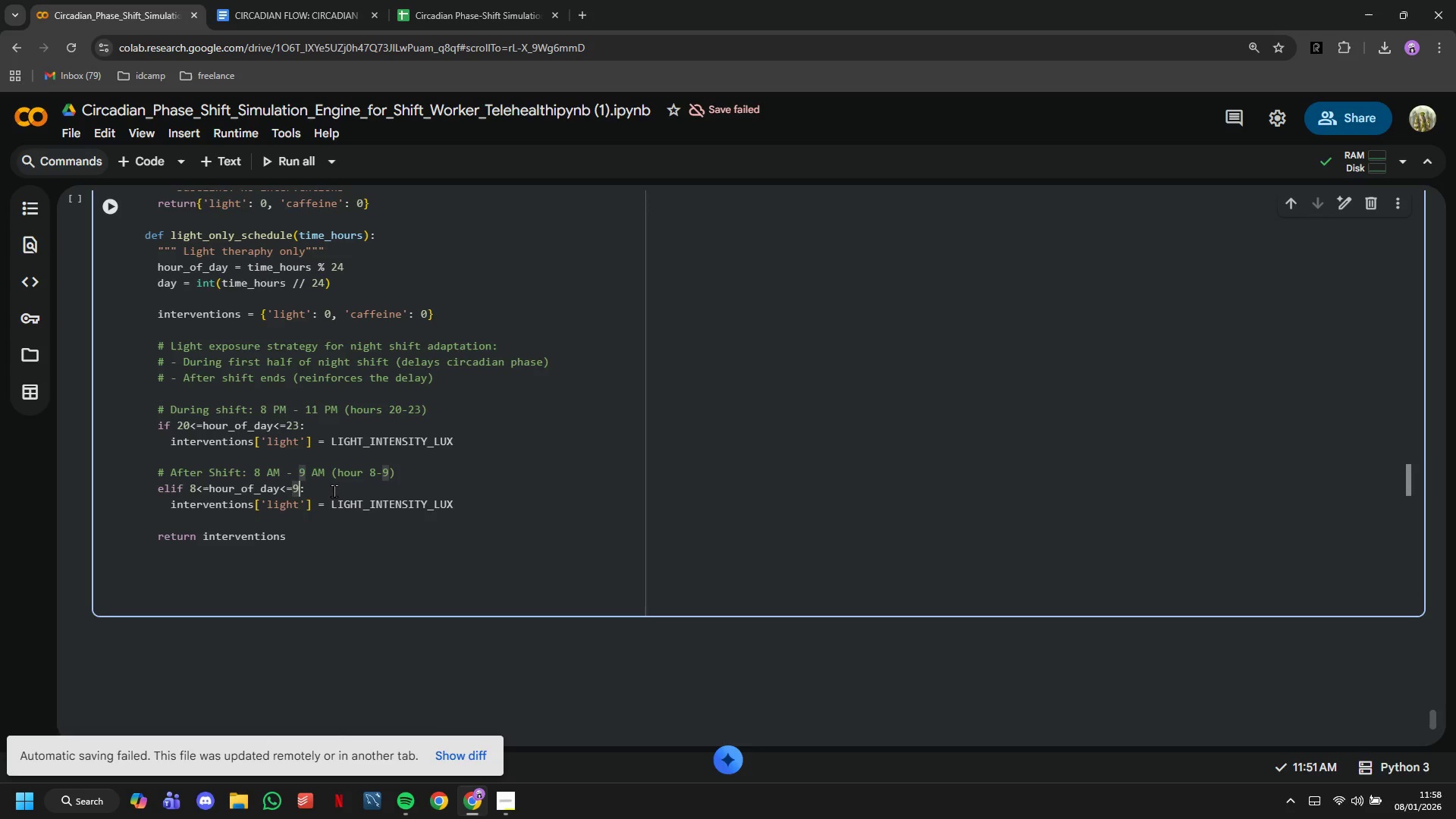 
type( and day>0)
 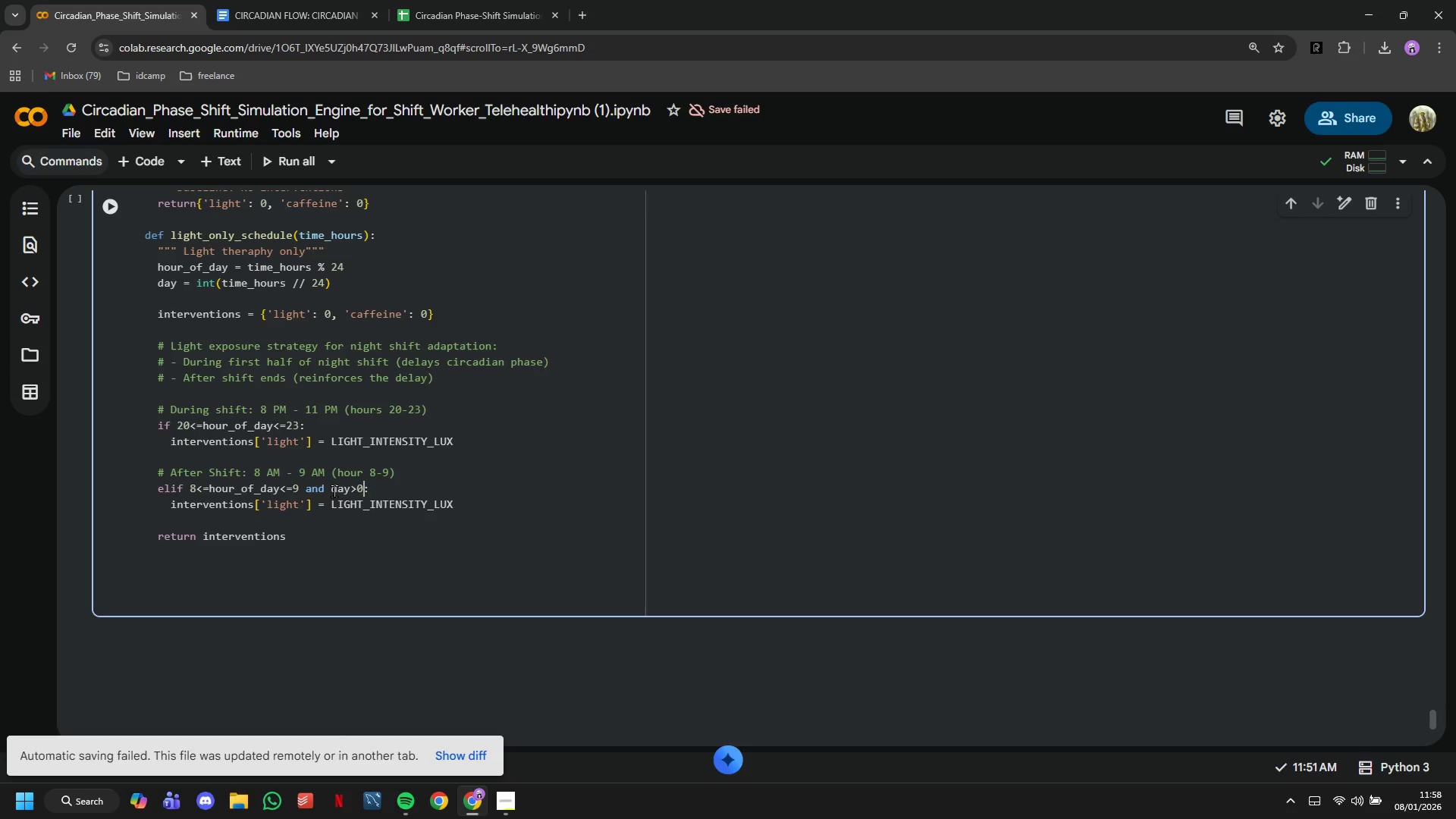 
key(ArrowRight)
 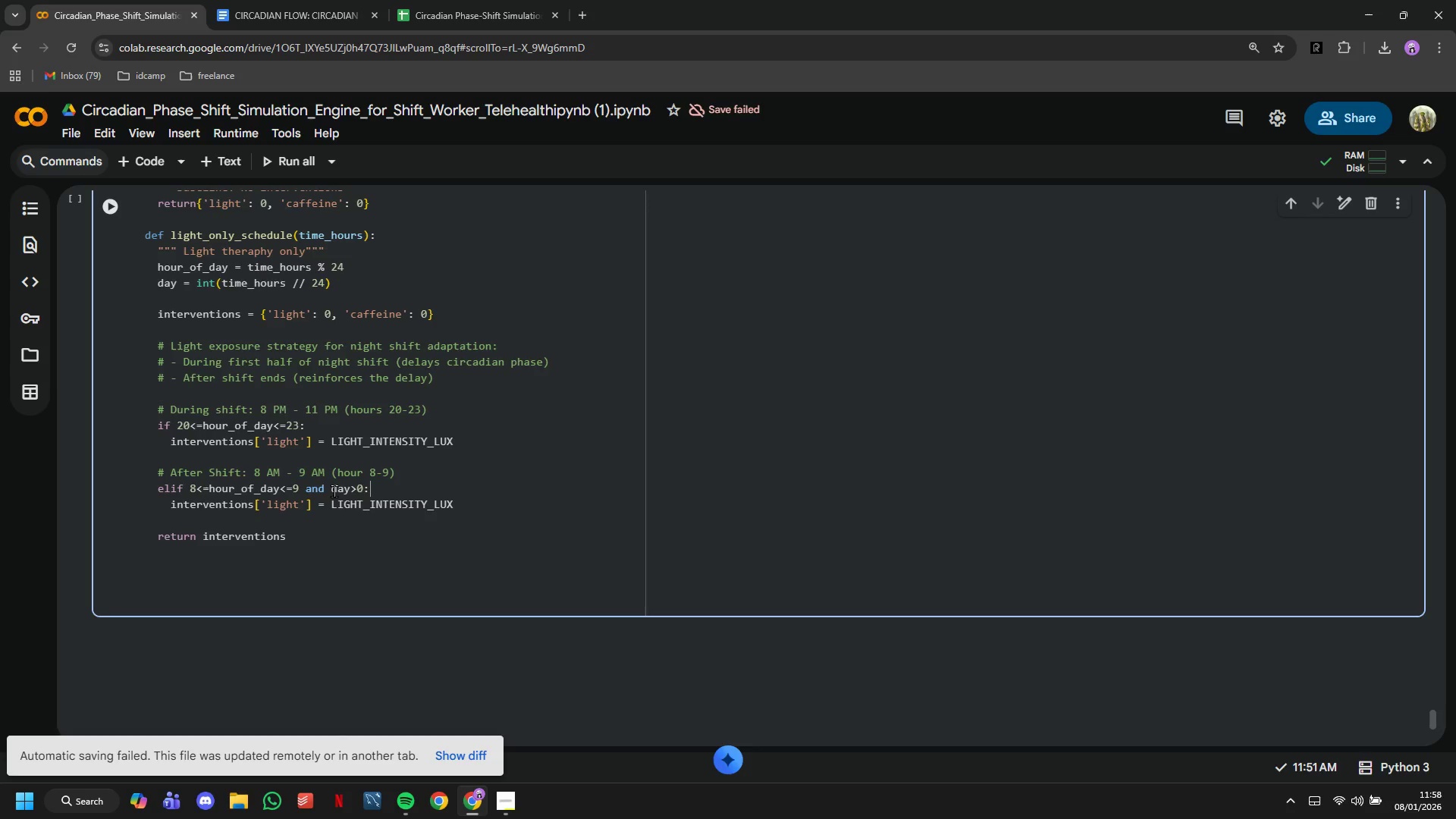 
key(ArrowDown)
 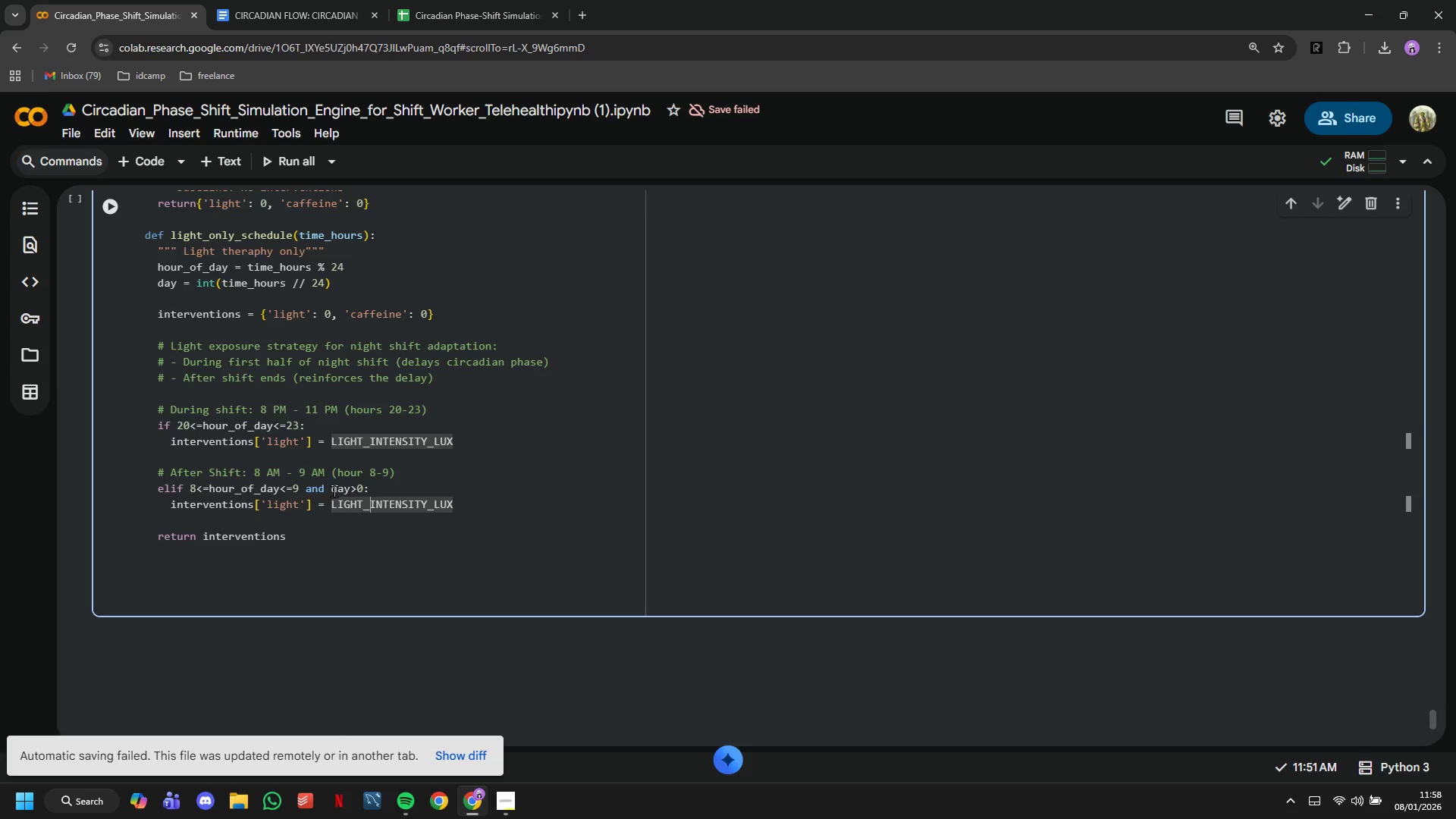 
key(ArrowDown)
 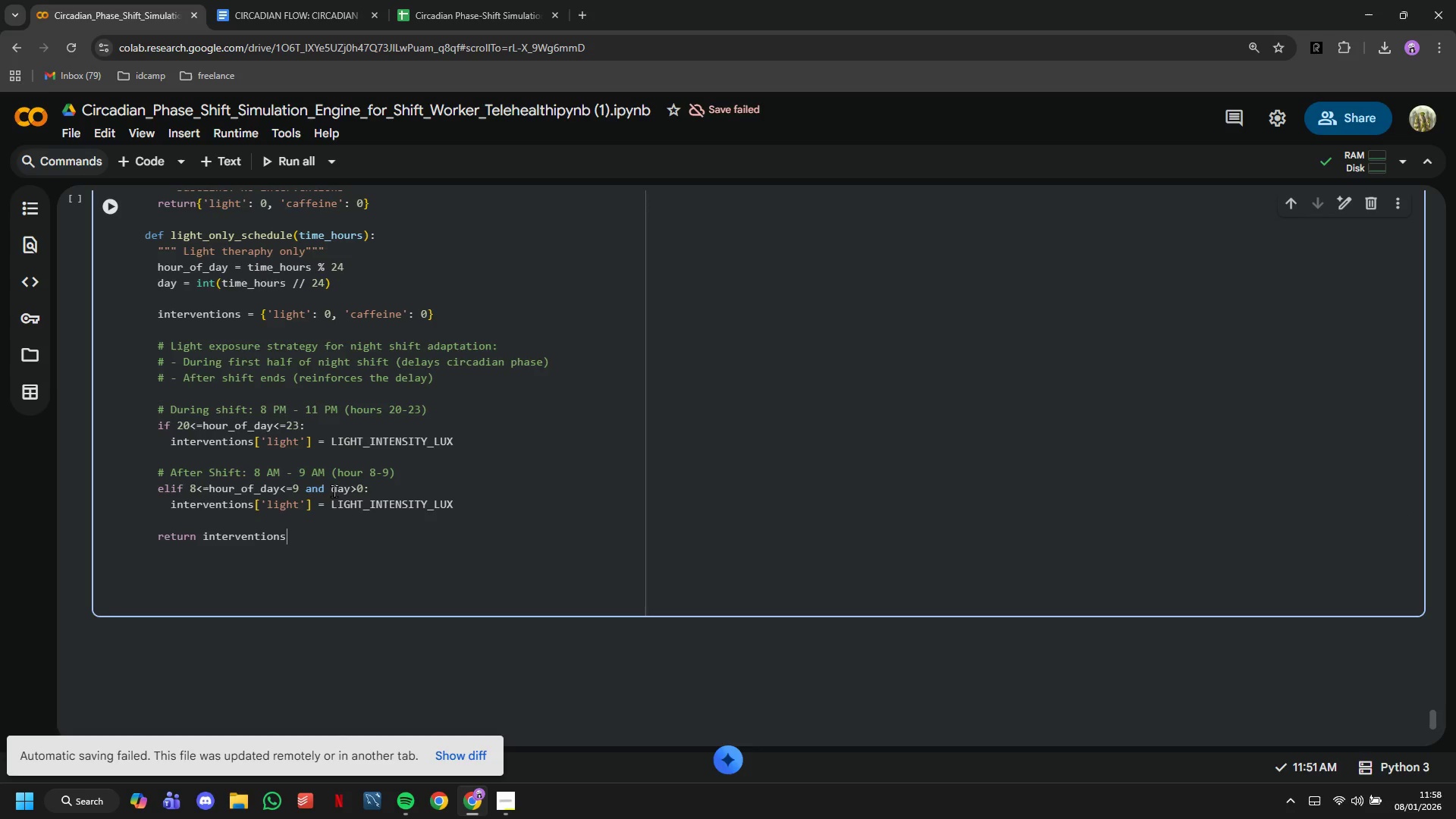 
key(ArrowDown)
 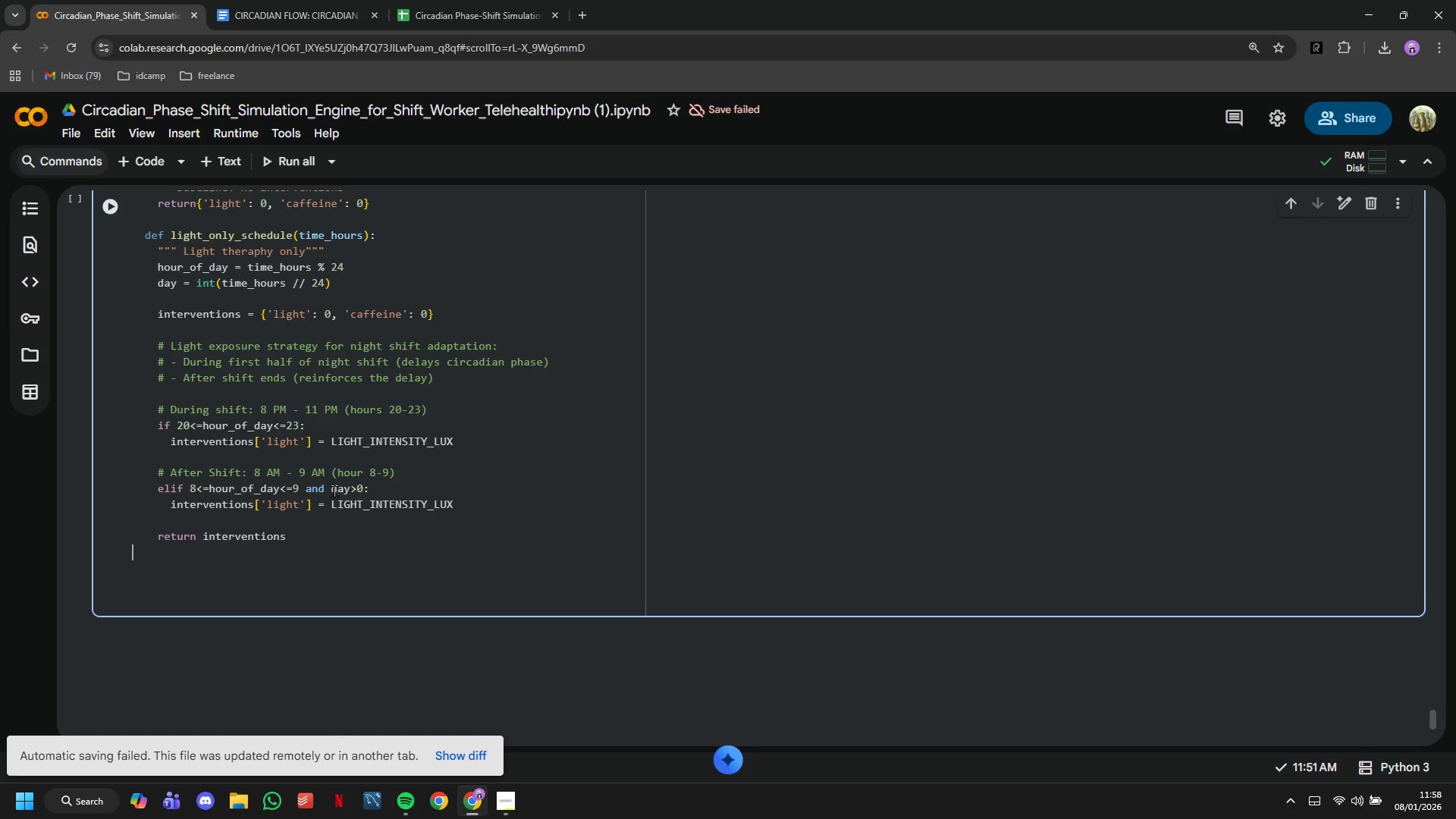 
key(ArrowDown)
 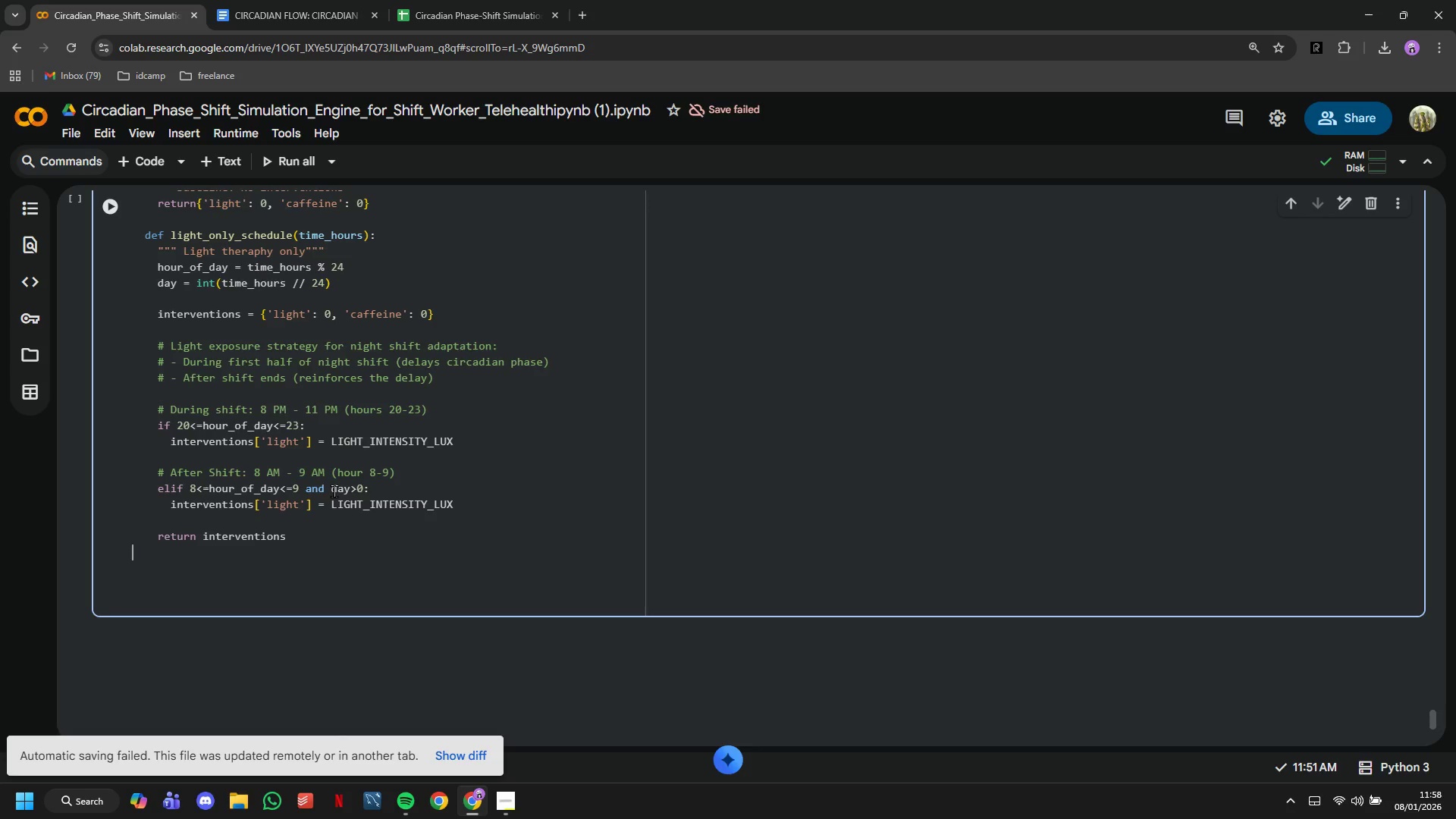 
key(Enter)
 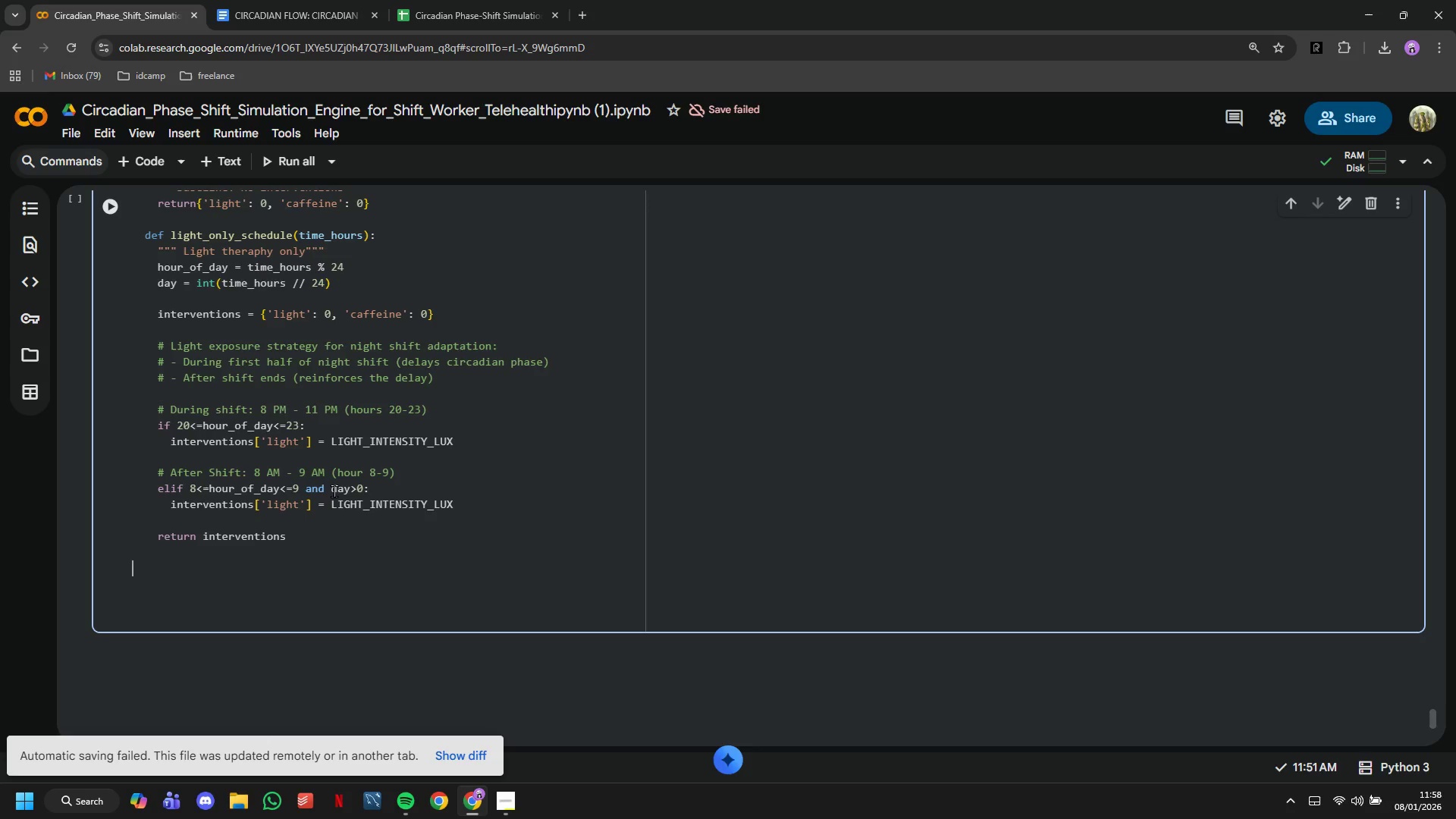 
type(def light_ca)
key(Tab)
type(_schedule(time_hours)
 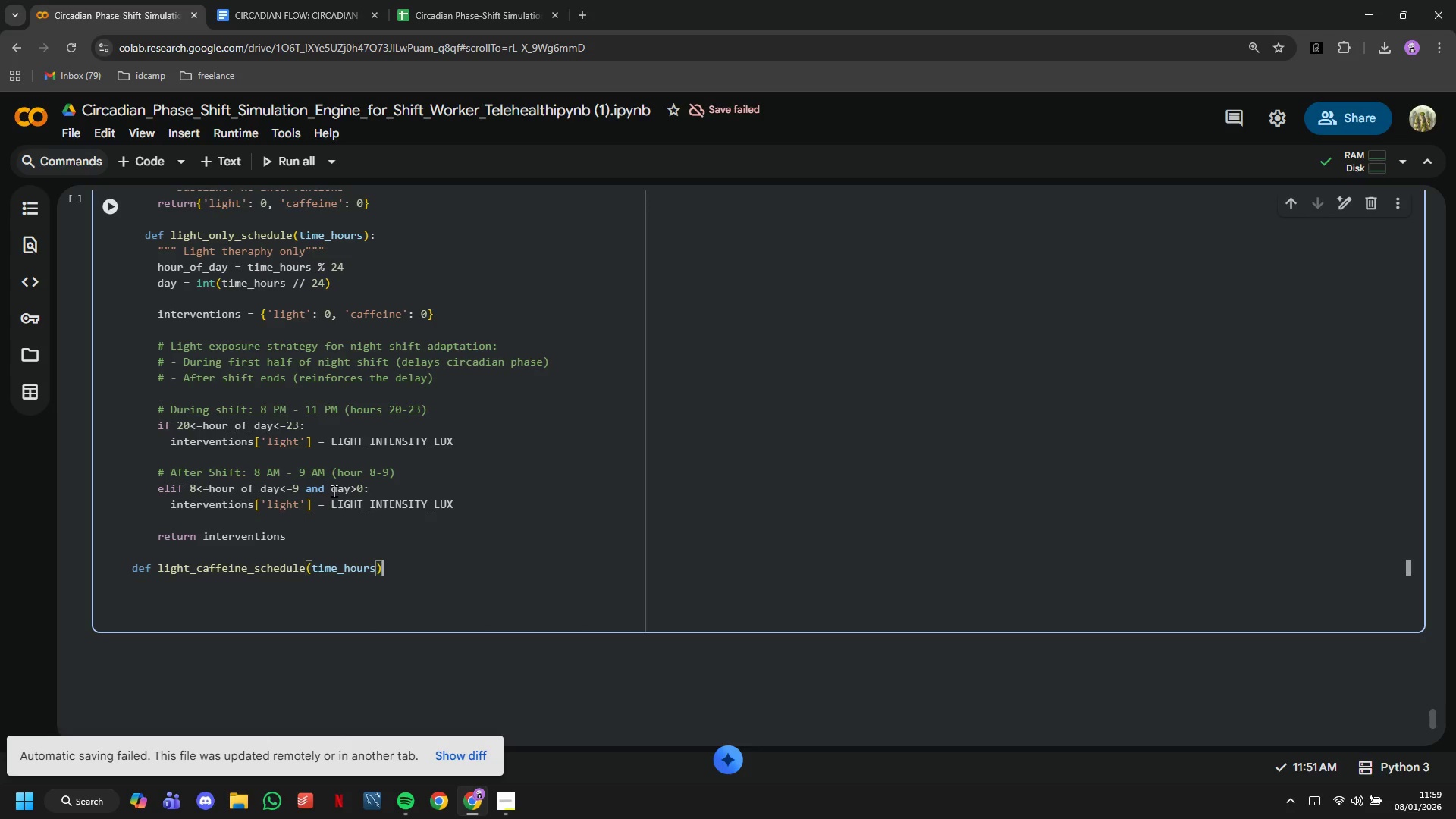 
 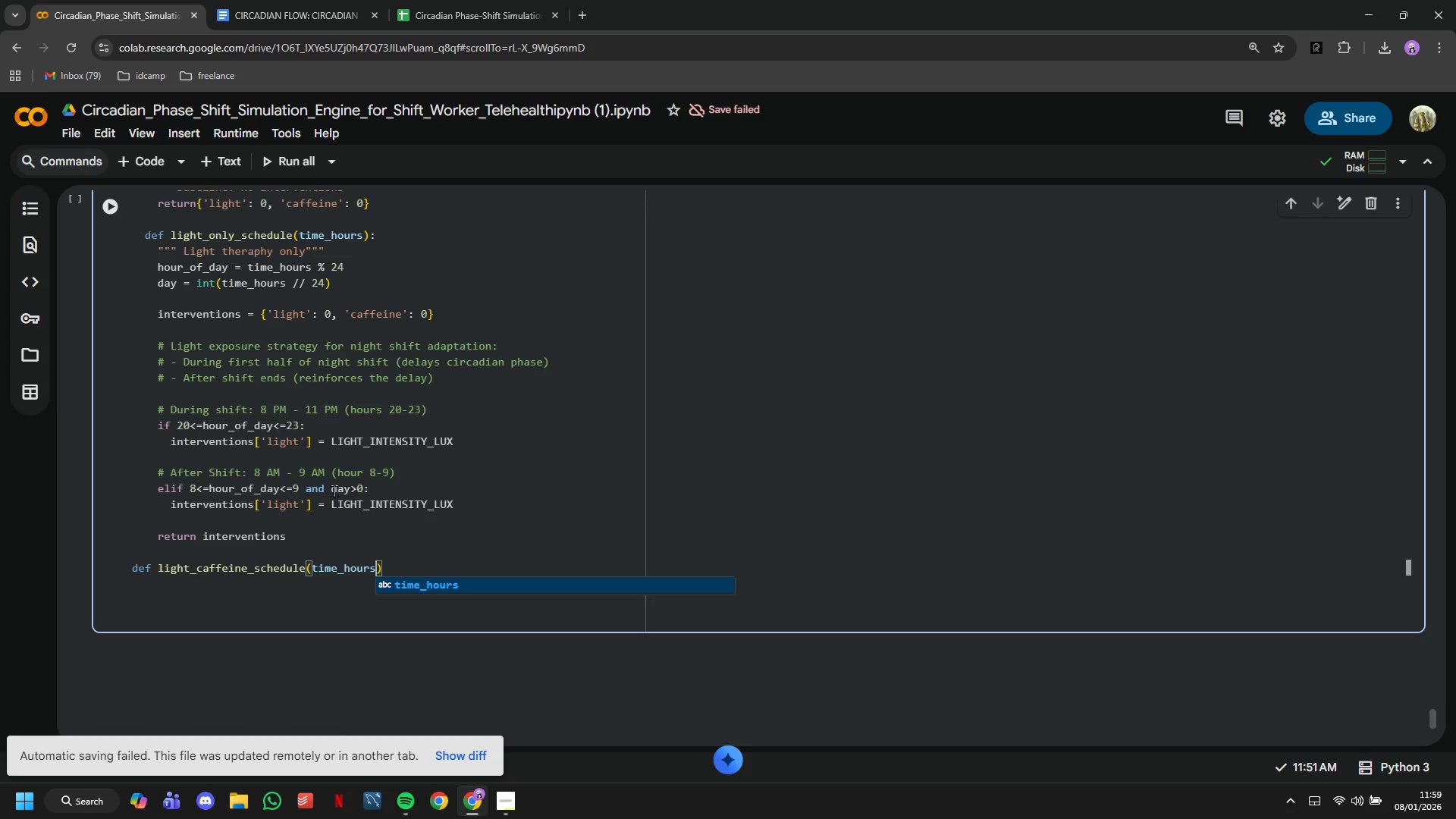 
key(ArrowRight)
 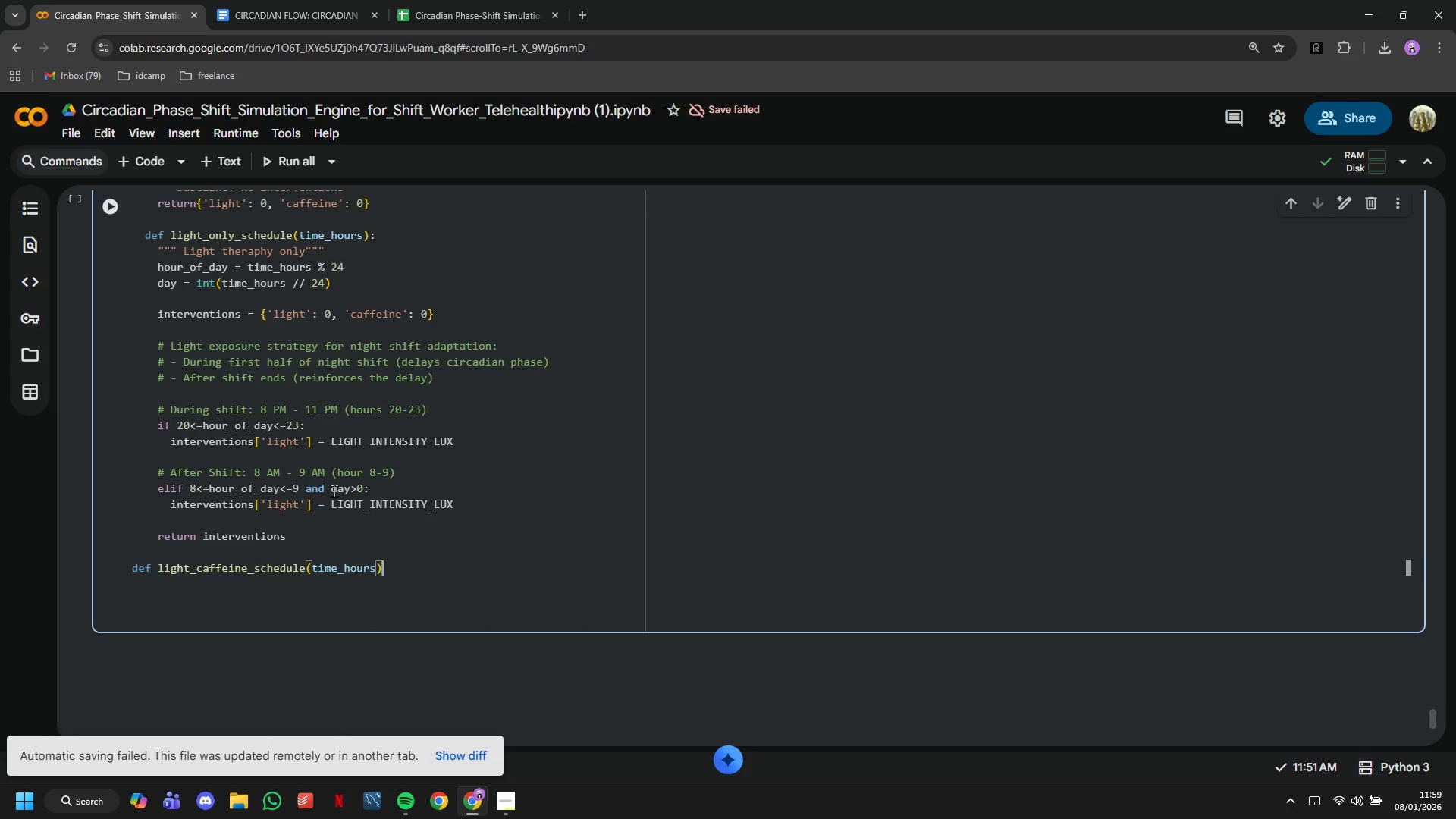 
key(Semicolon)
 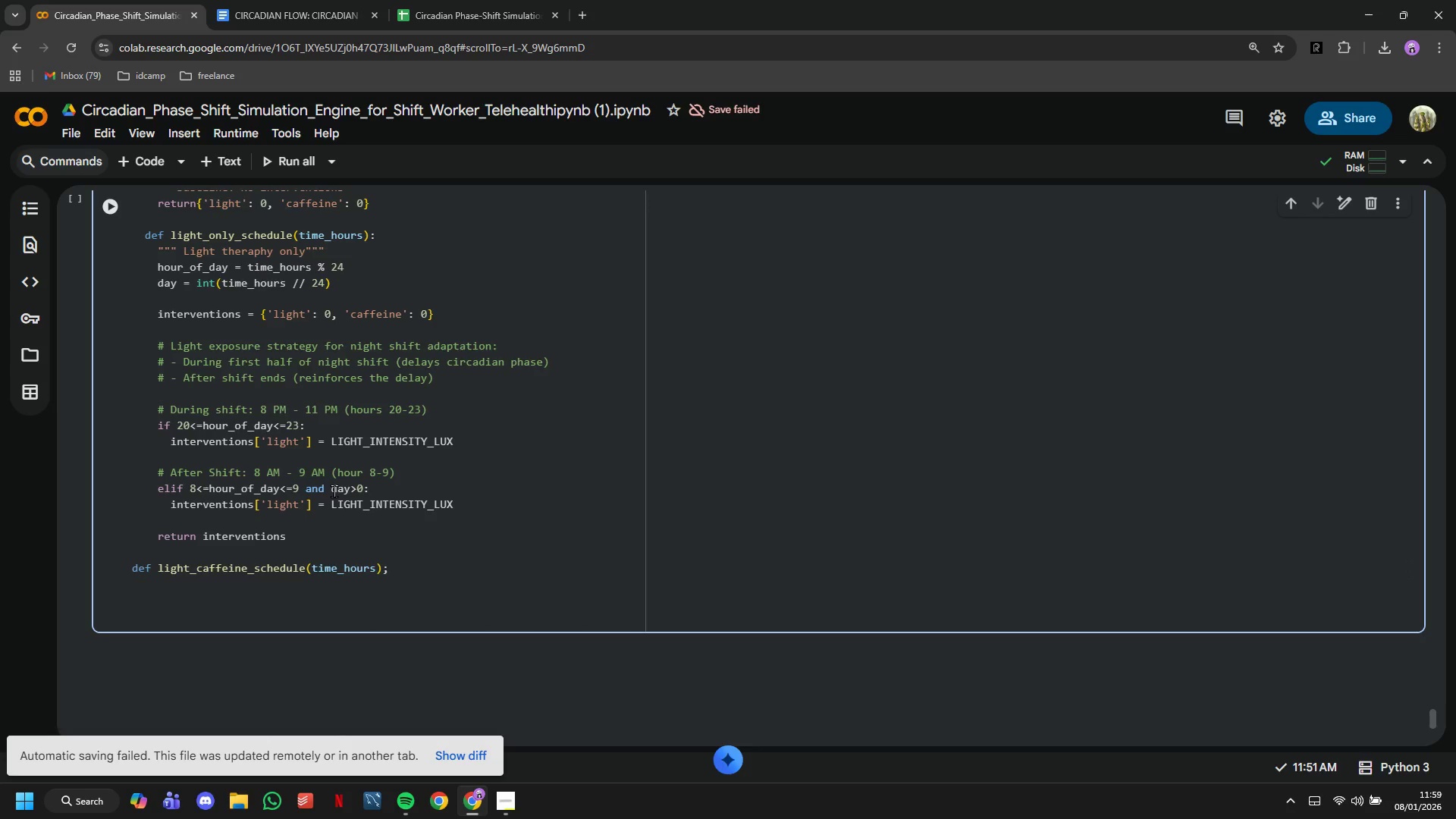 
key(Backspace)
 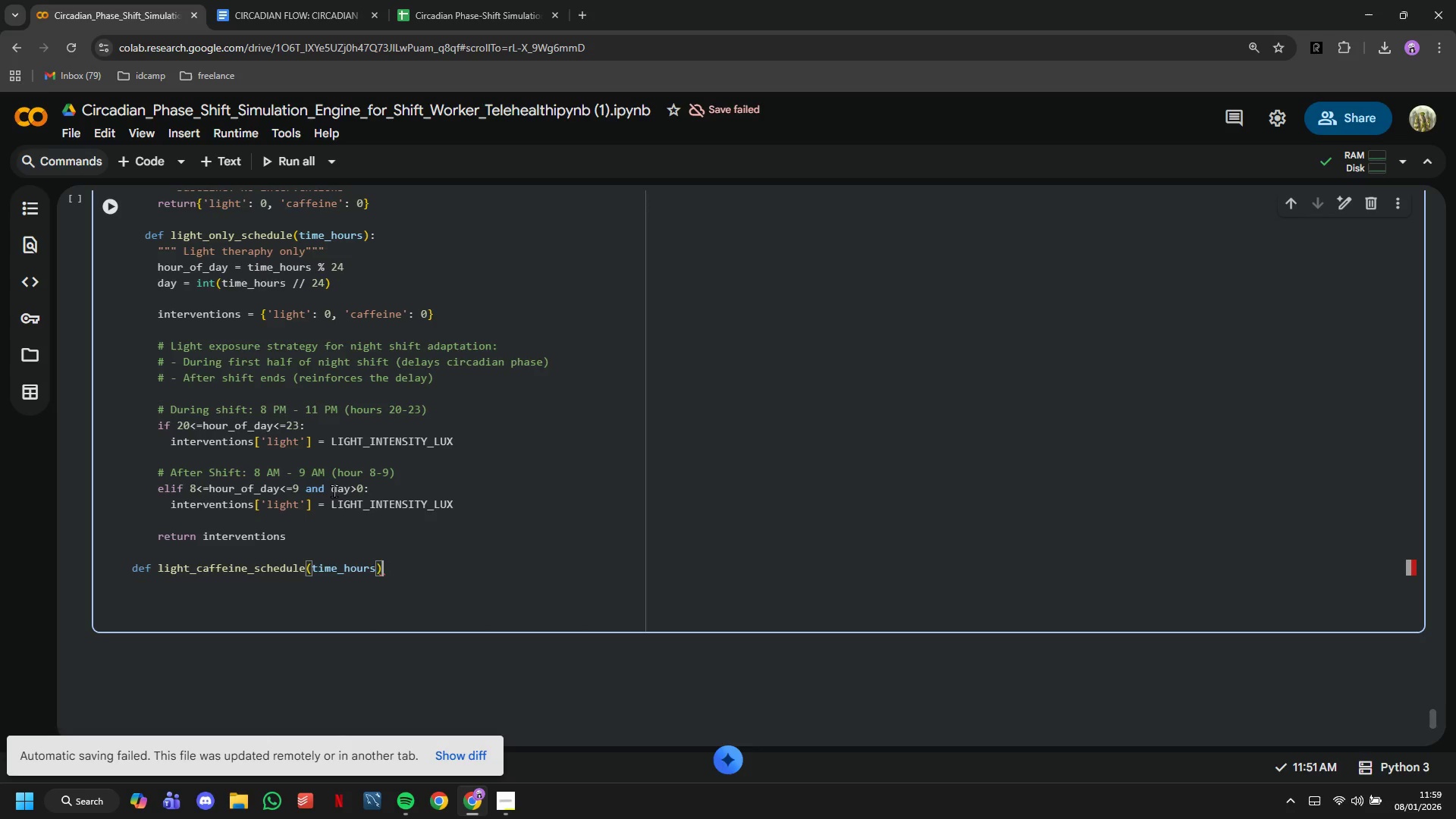 
key(Shift+Semicolon)
 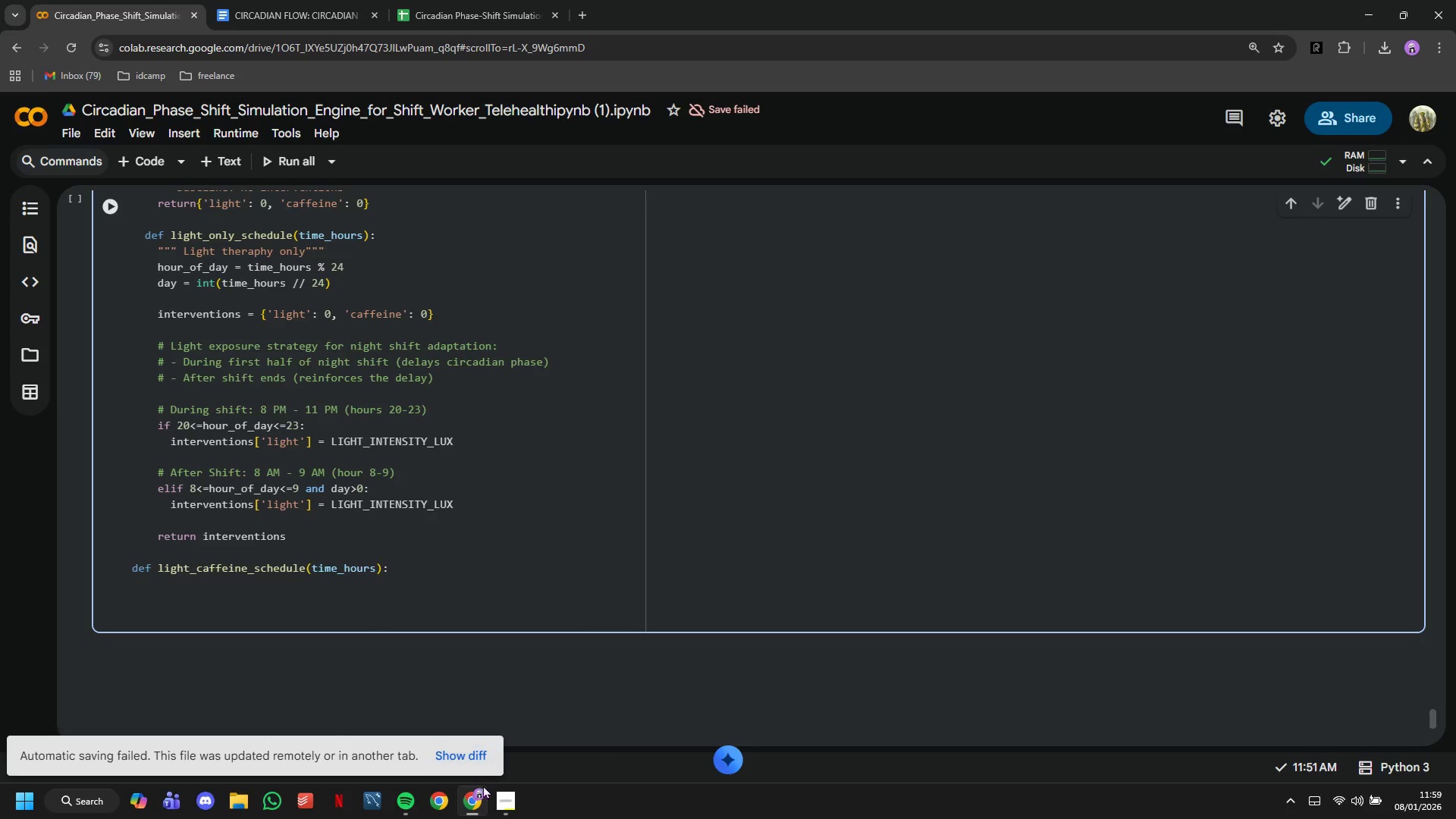 
left_click([497, 808])